 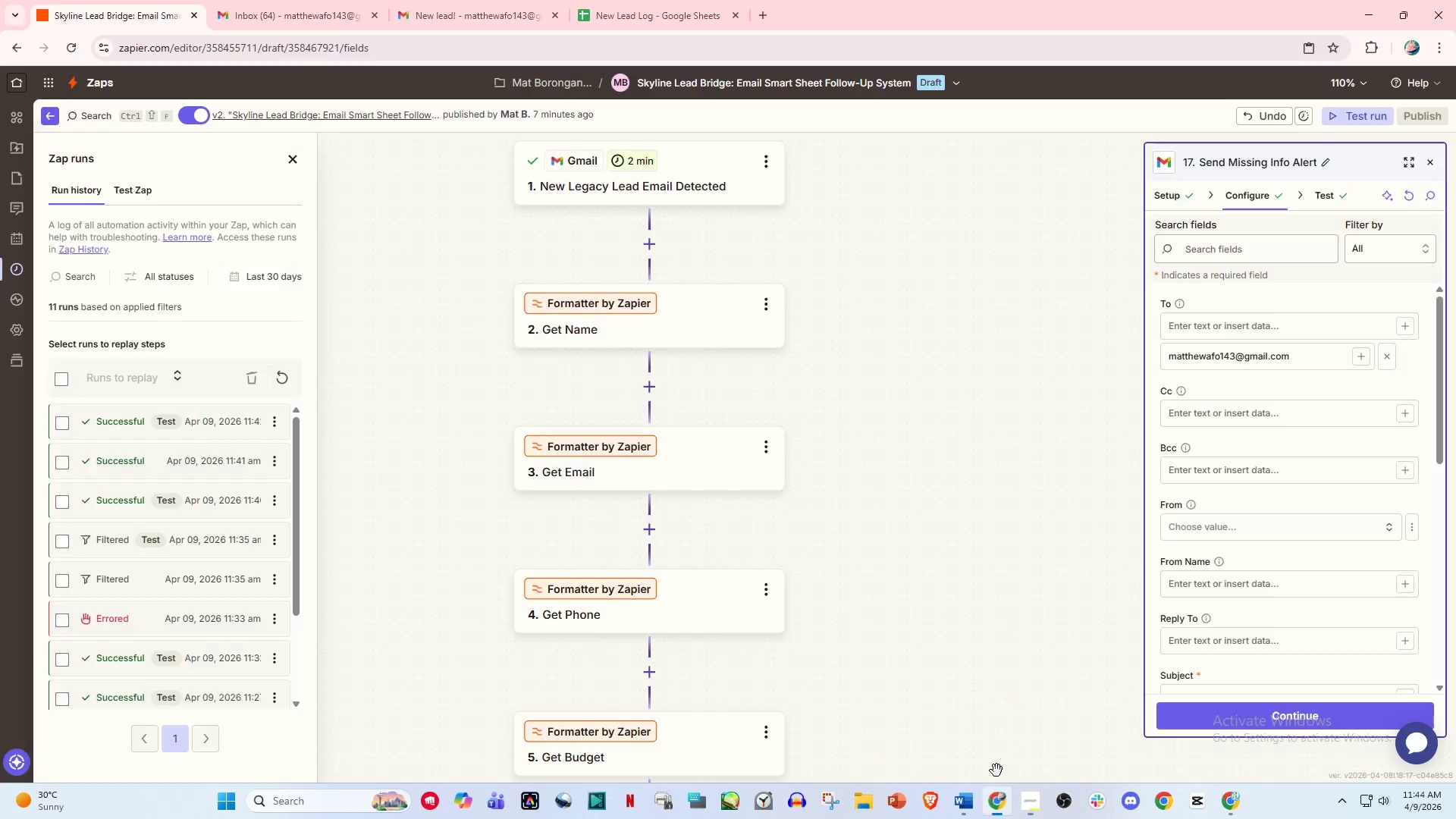 
scroll: coordinate [917, 356], scroll_direction: down, amount: 22.0
 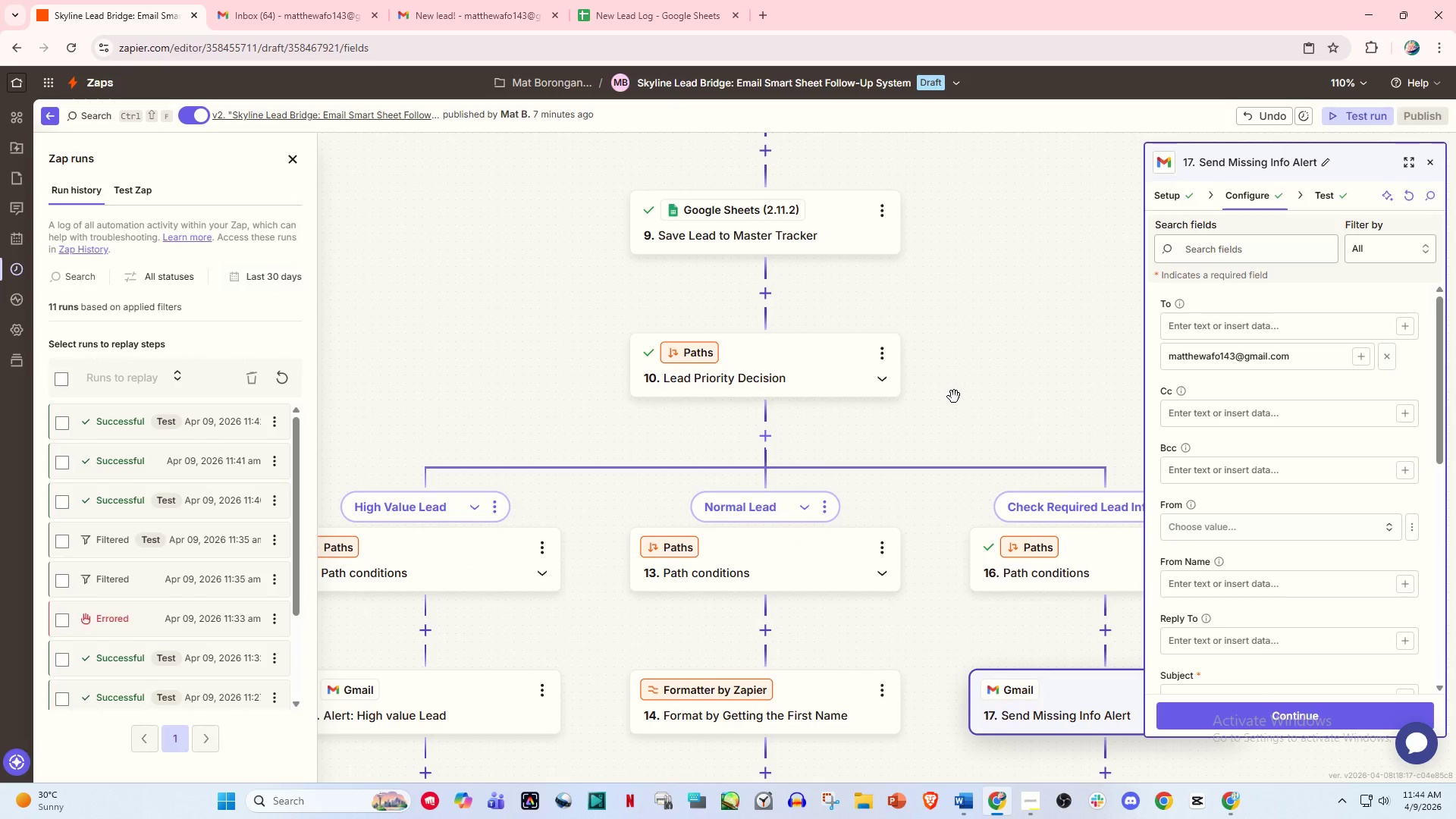 
hold_key(key=ControlLeft, duration=0.55)
 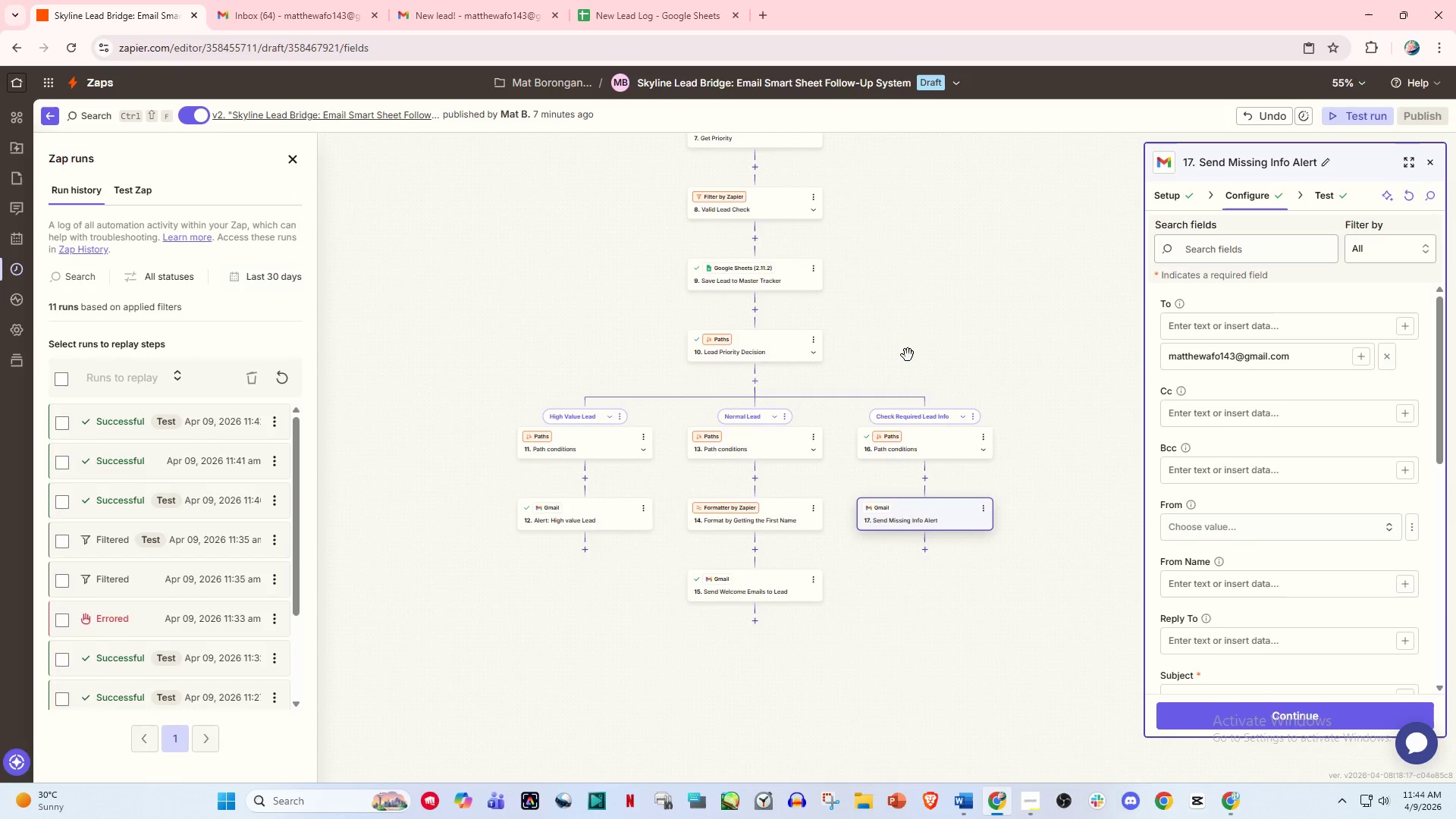 
left_click_drag(start_coordinate=[1013, 396], to_coordinate=[908, 361])
 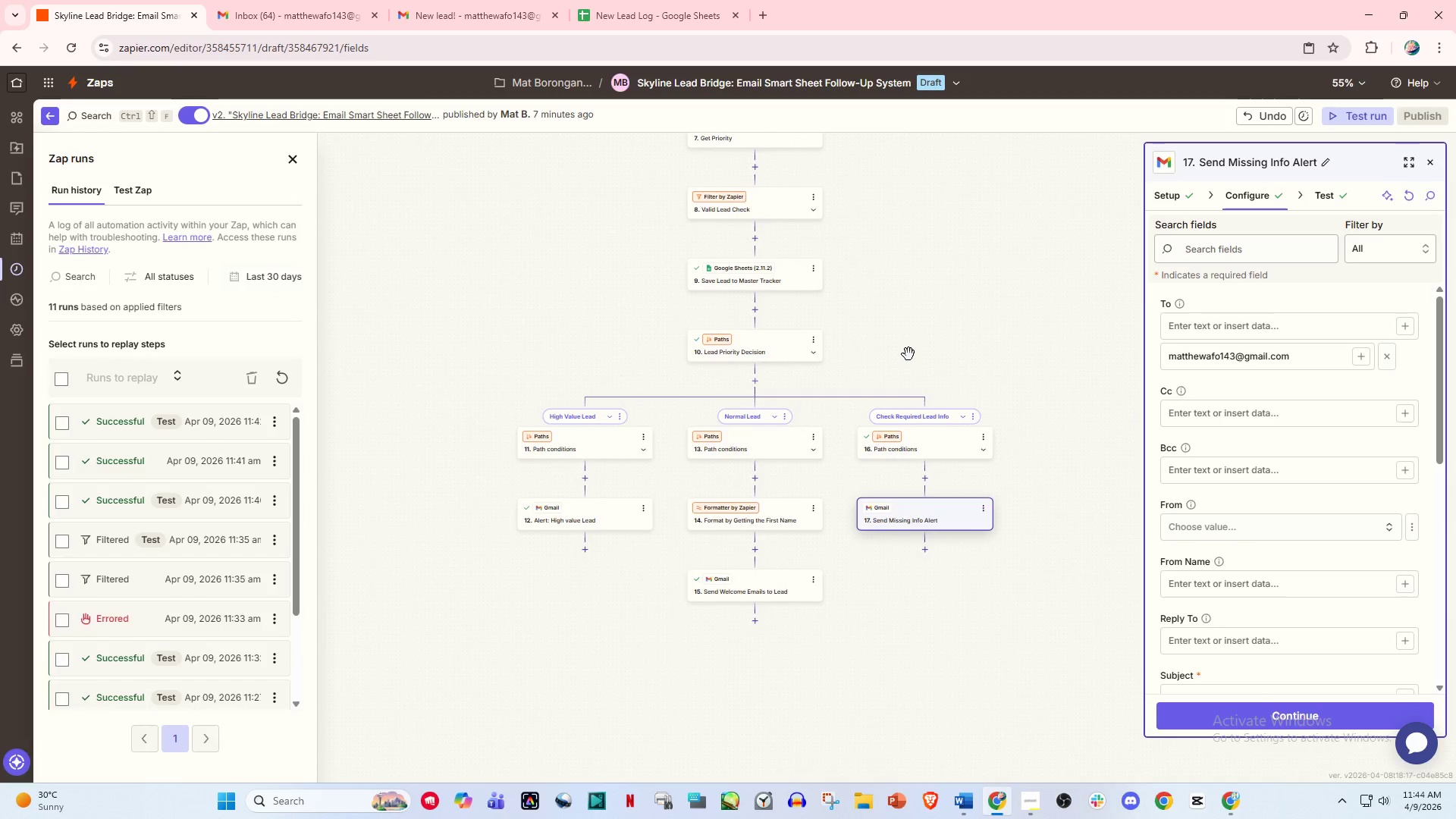 
scroll: coordinate [956, 396], scroll_direction: down, amount: 5.0
 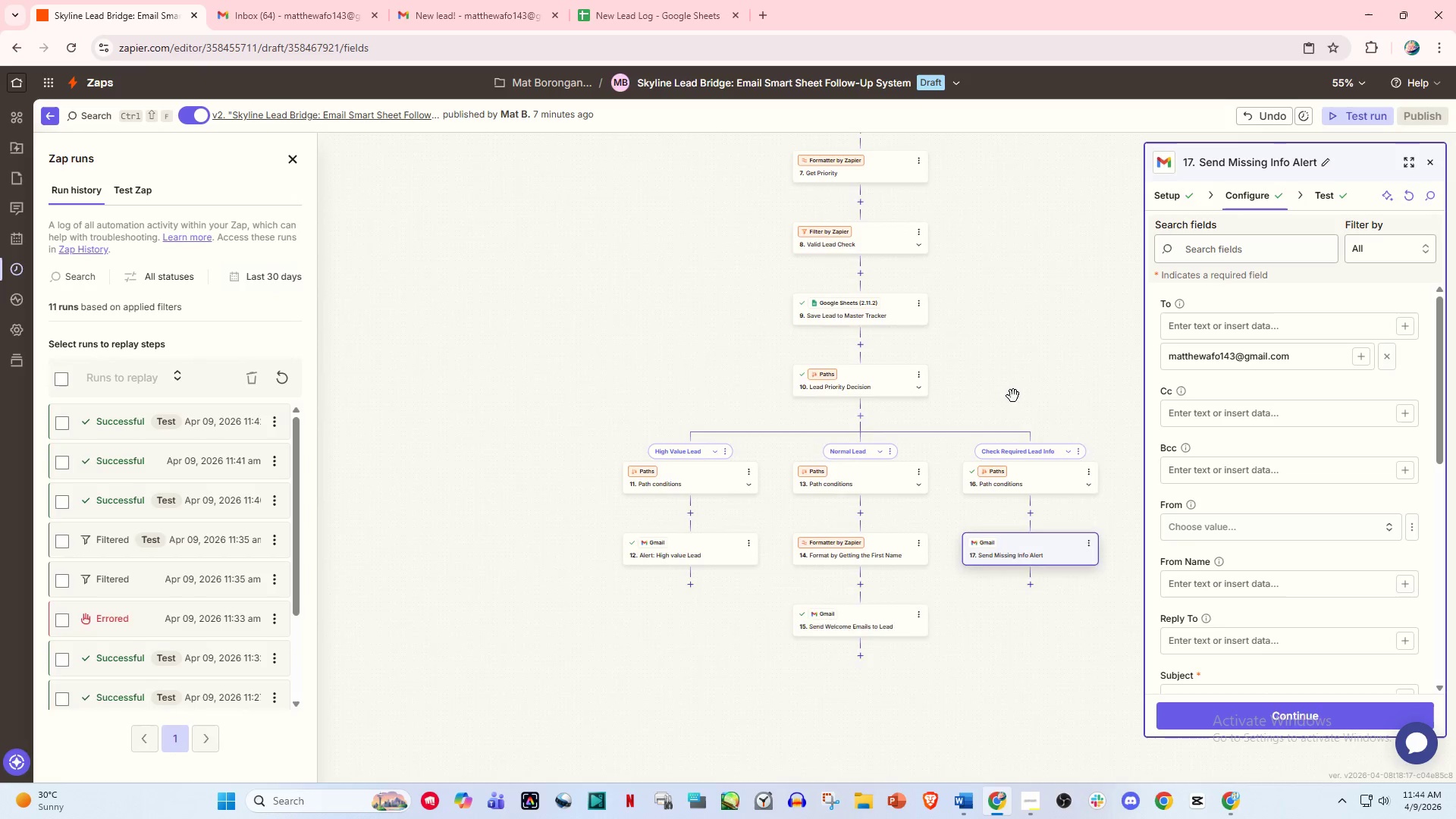 
hold_key(key=ControlLeft, duration=0.62)
 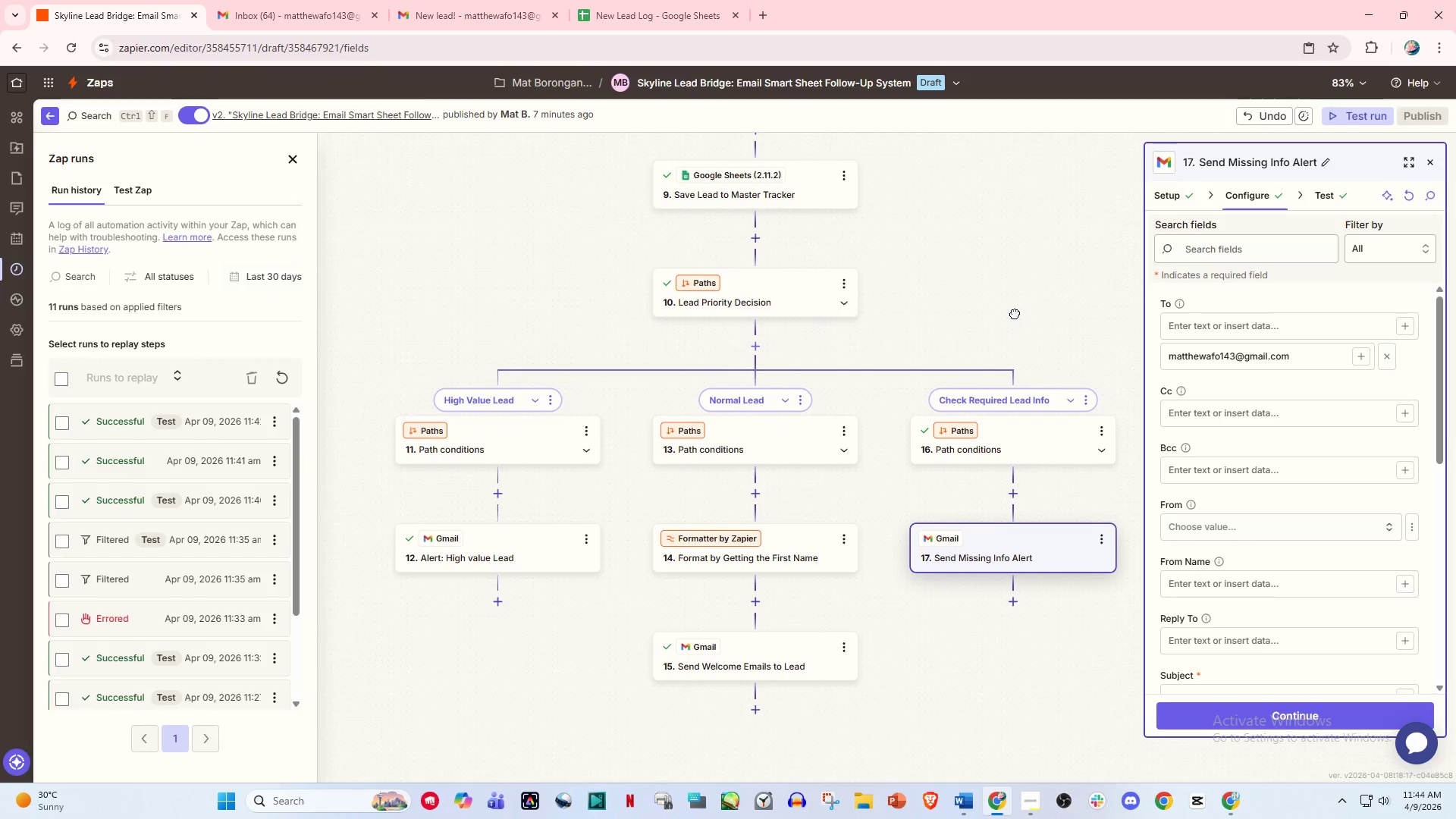 
left_click_drag(start_coordinate=[935, 362], to_coordinate=[966, 298])
 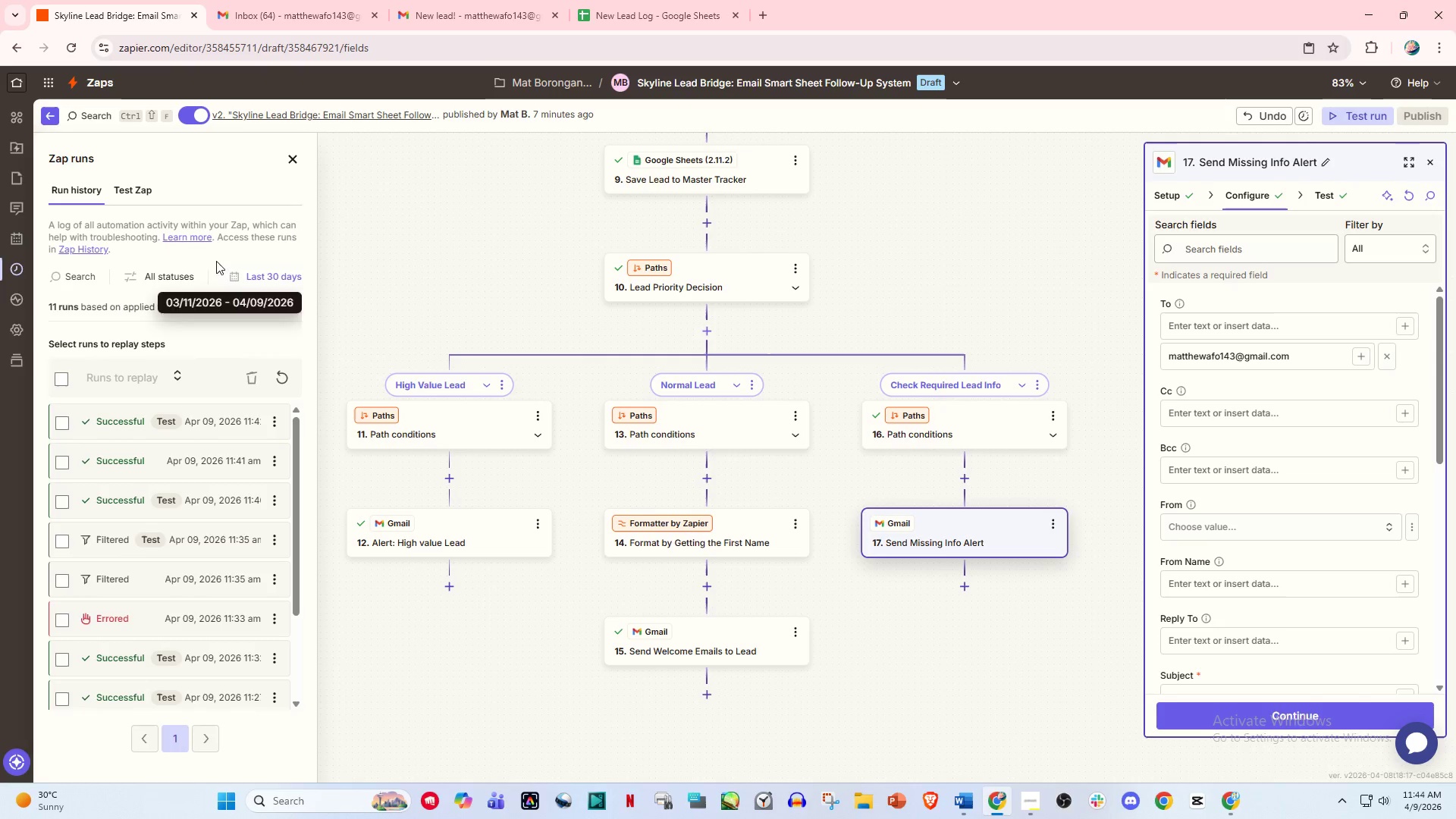 
scroll: coordinate [908, 354], scroll_direction: up, amount: 3.0
 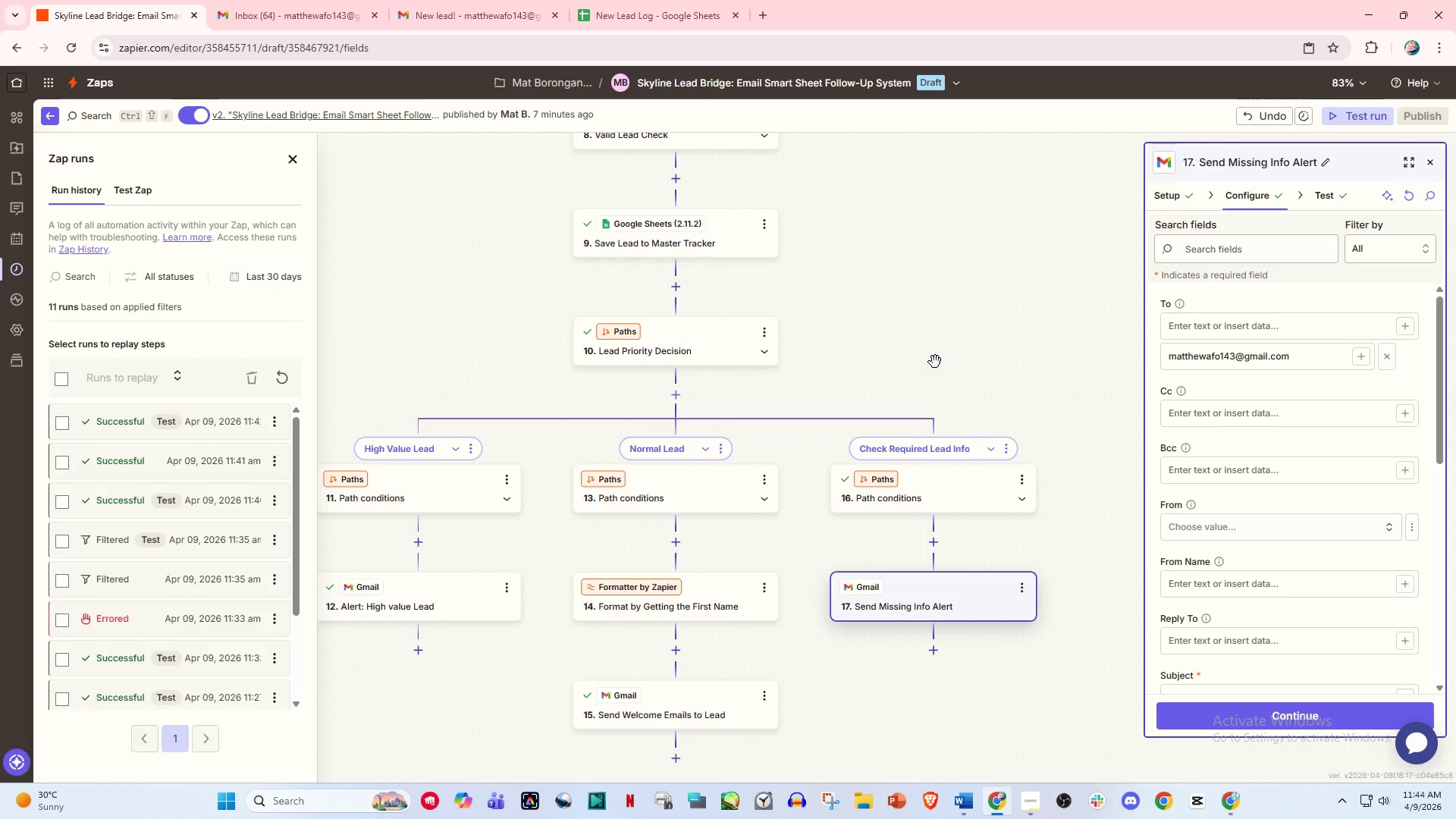 
hold_key(key=ControlLeft, duration=0.88)
 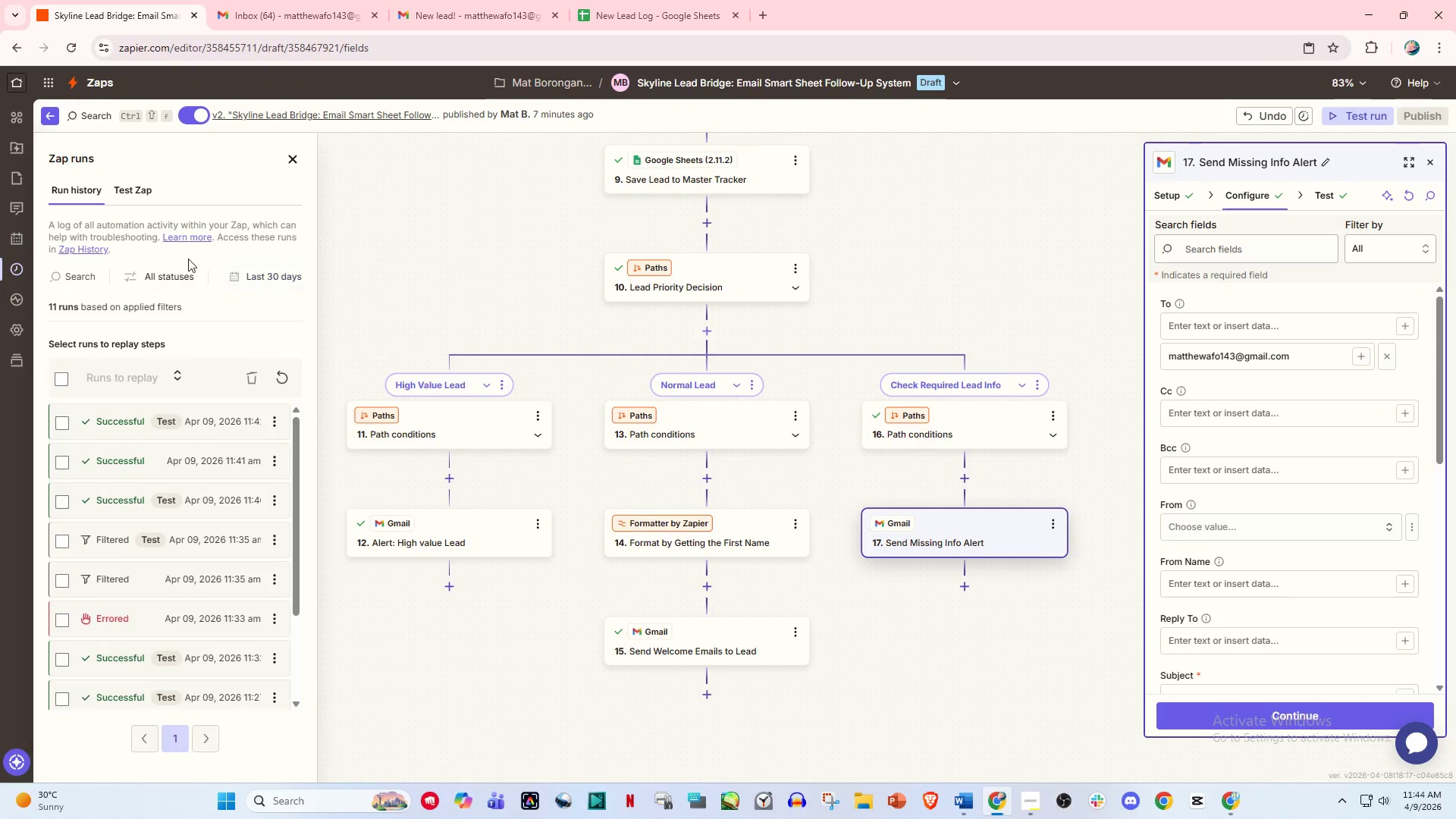 
hold_key(key=ControlLeft, duration=4.28)
left_click_drag(start_coordinate=[552, 268], to_coordinate=[541, 369])
 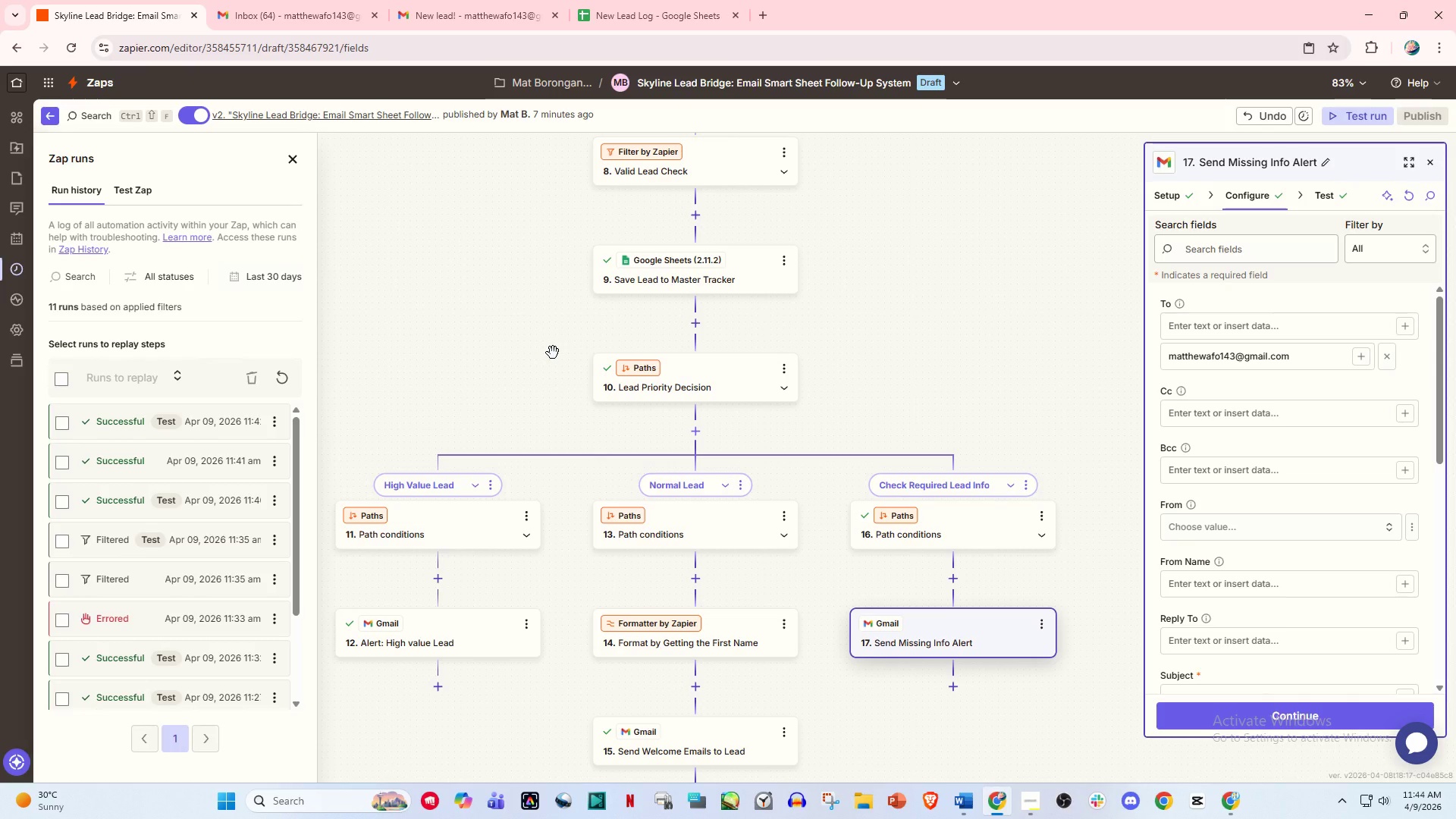 
hold_key(key=ControlLeft, duration=1.53)
scroll: coordinate [553, 353], scroll_direction: down, amount: 2.0
 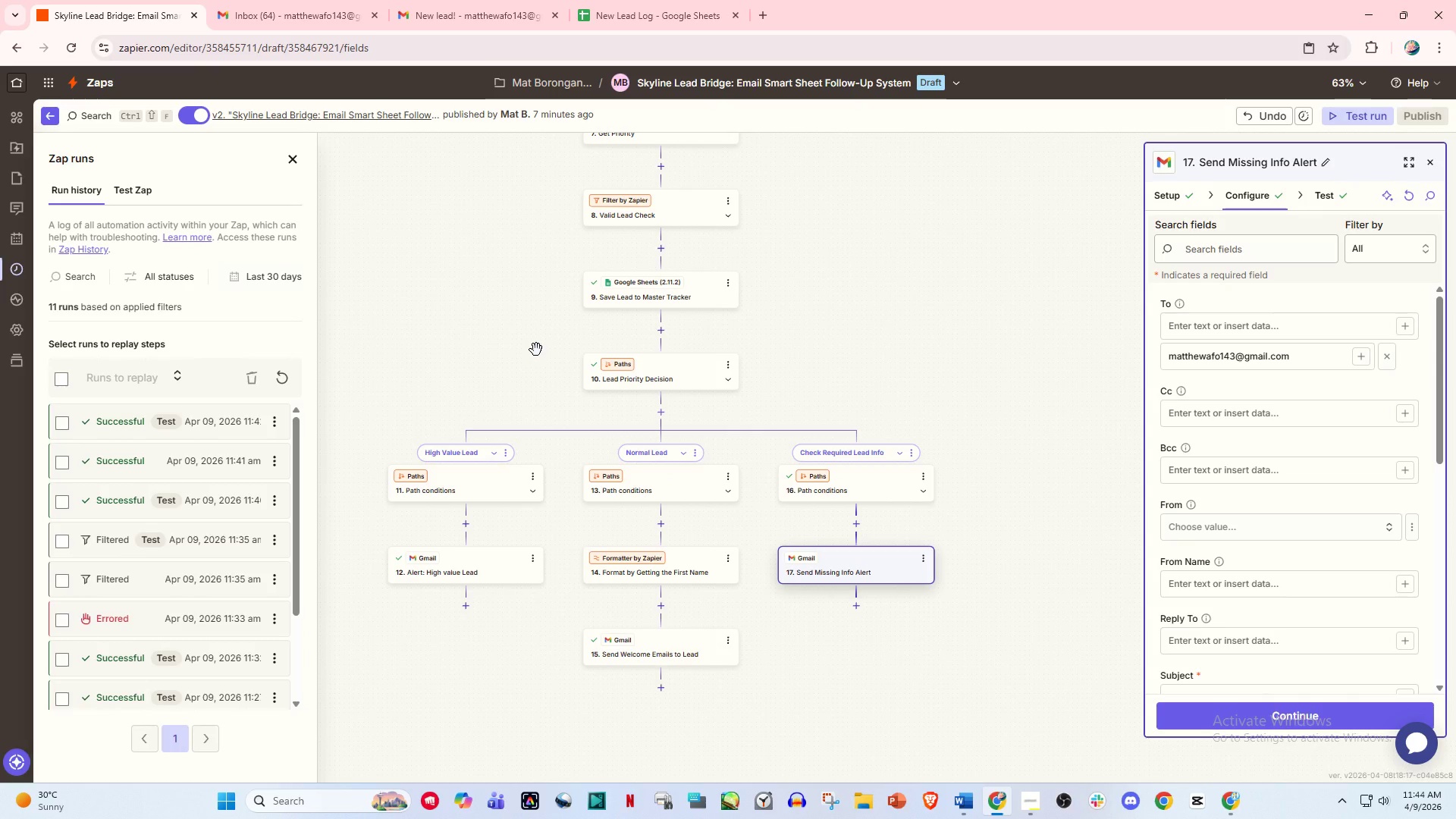 
hold_key(key=ControlLeft, duration=0.34)
 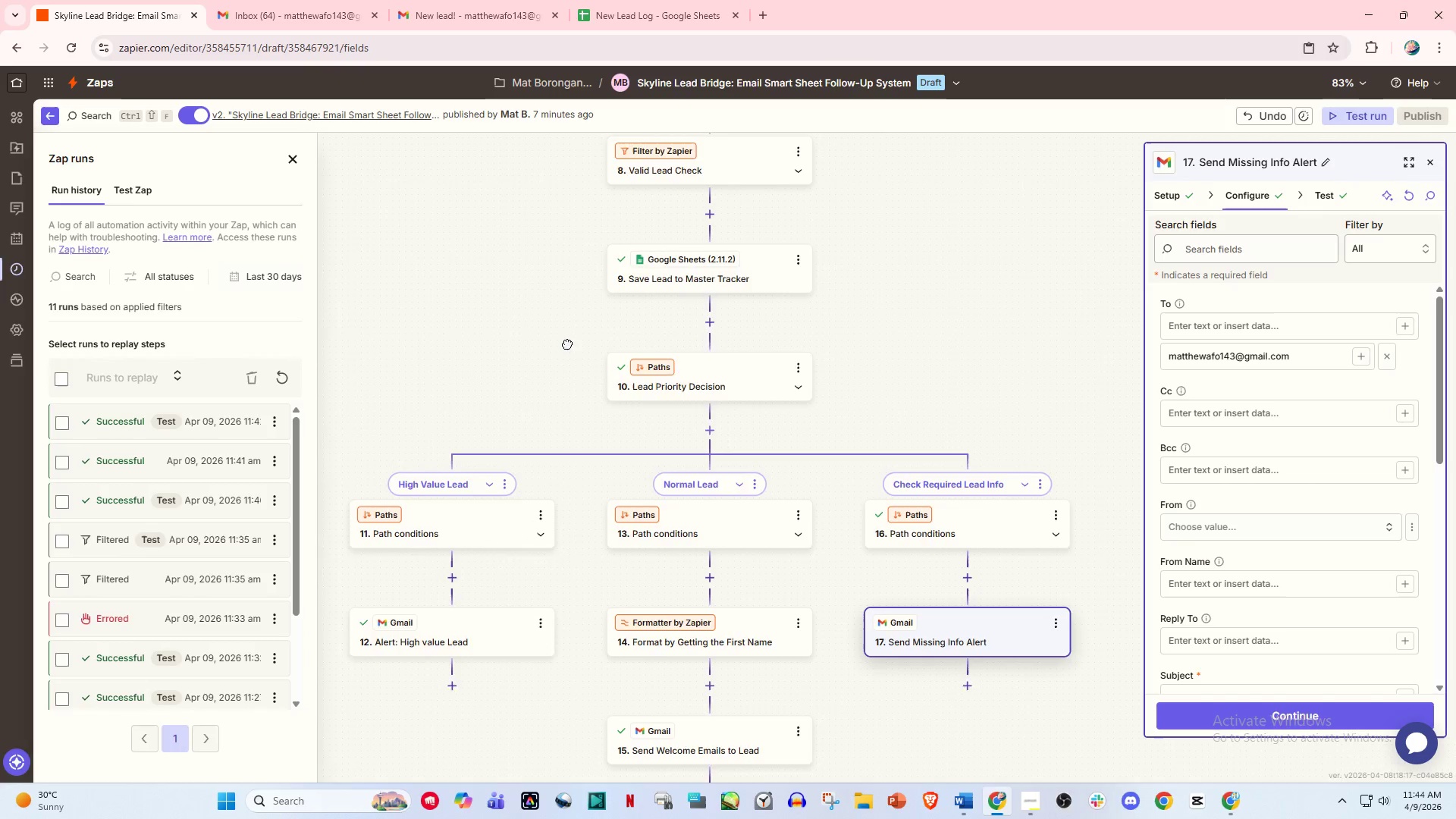 
left_click_drag(start_coordinate=[551, 357], to_coordinate=[587, 191])
 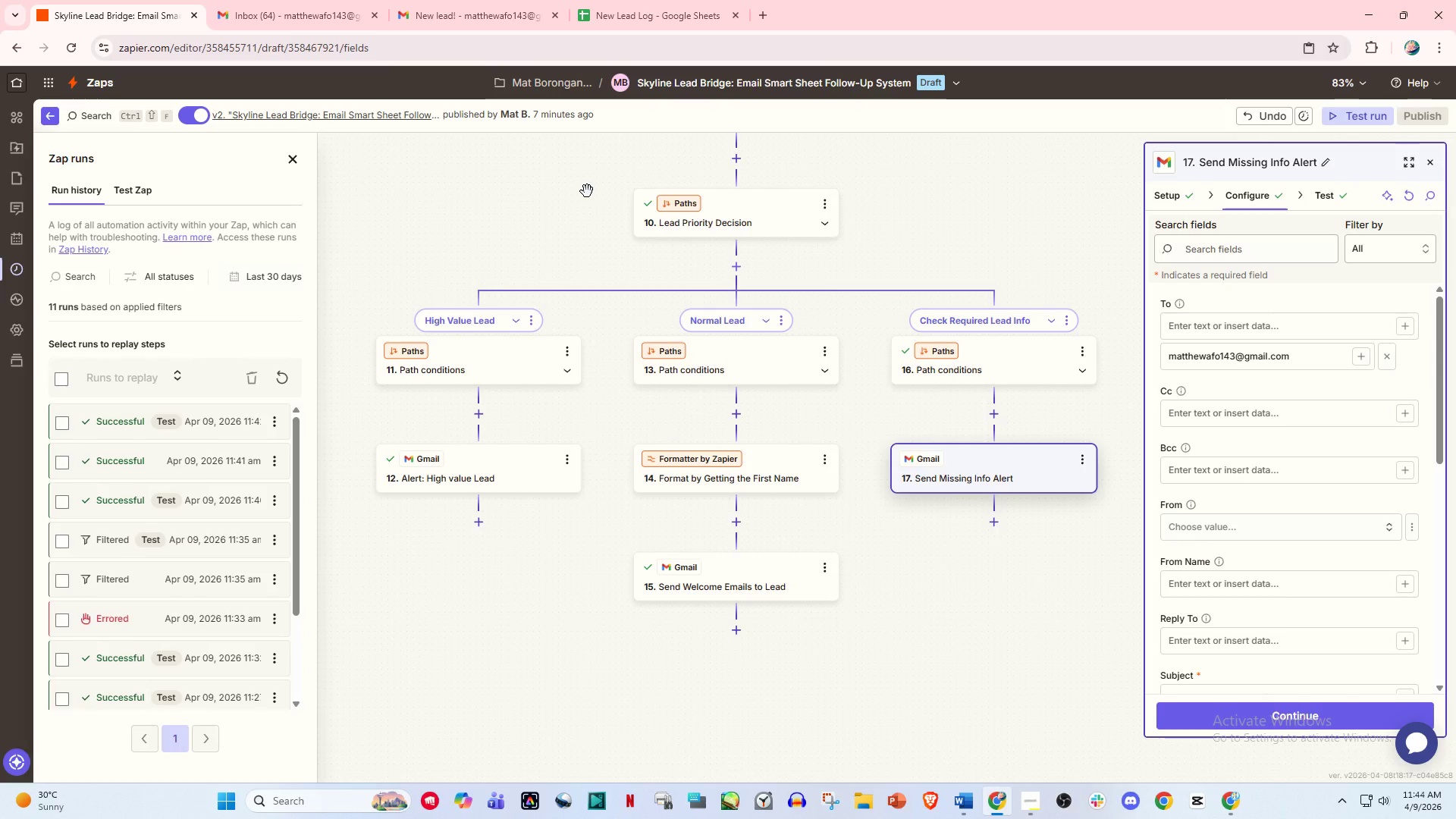 
scroll: coordinate [537, 348], scroll_direction: up, amount: 2.0
 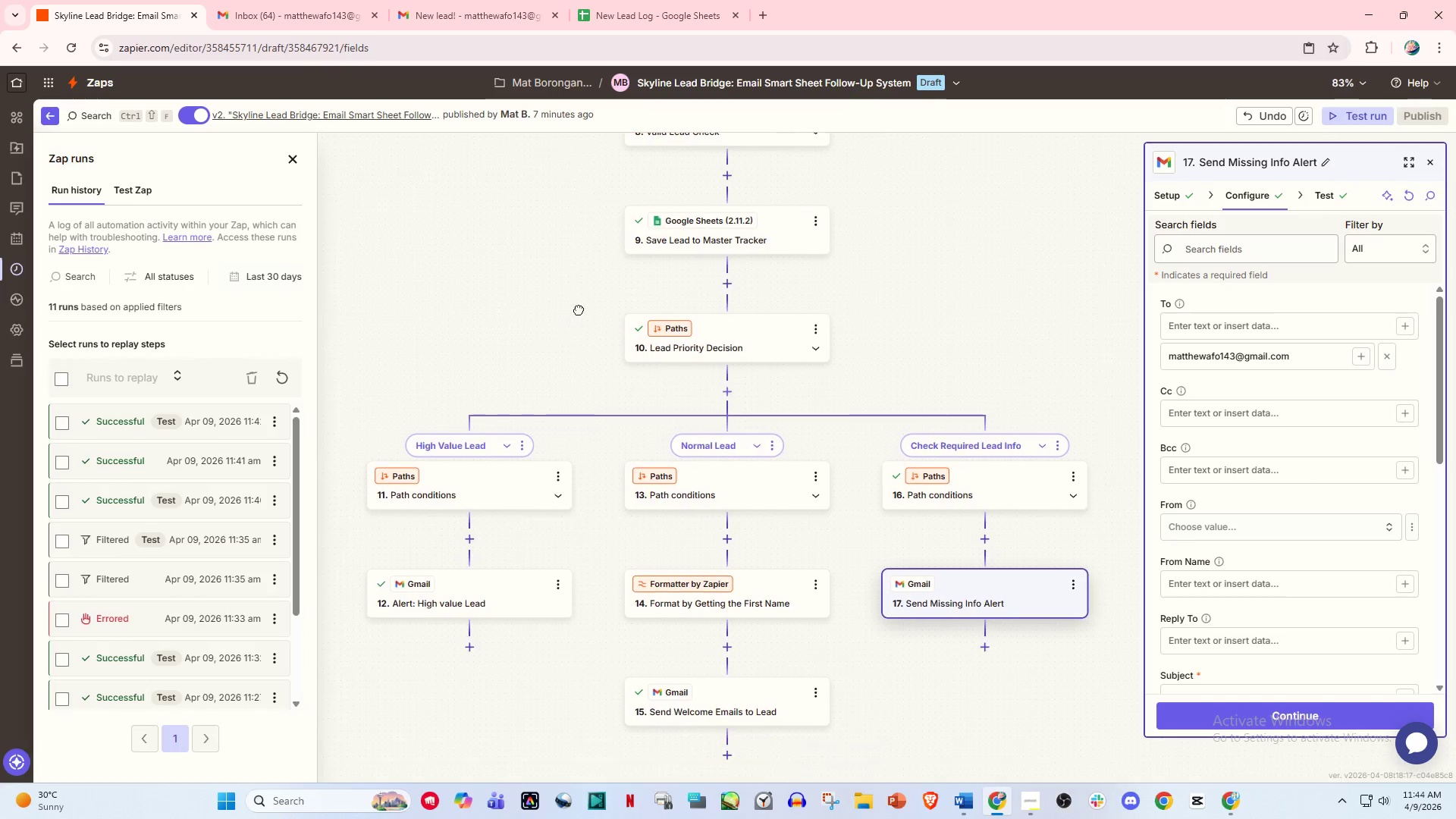 
key(PrintScreen)
 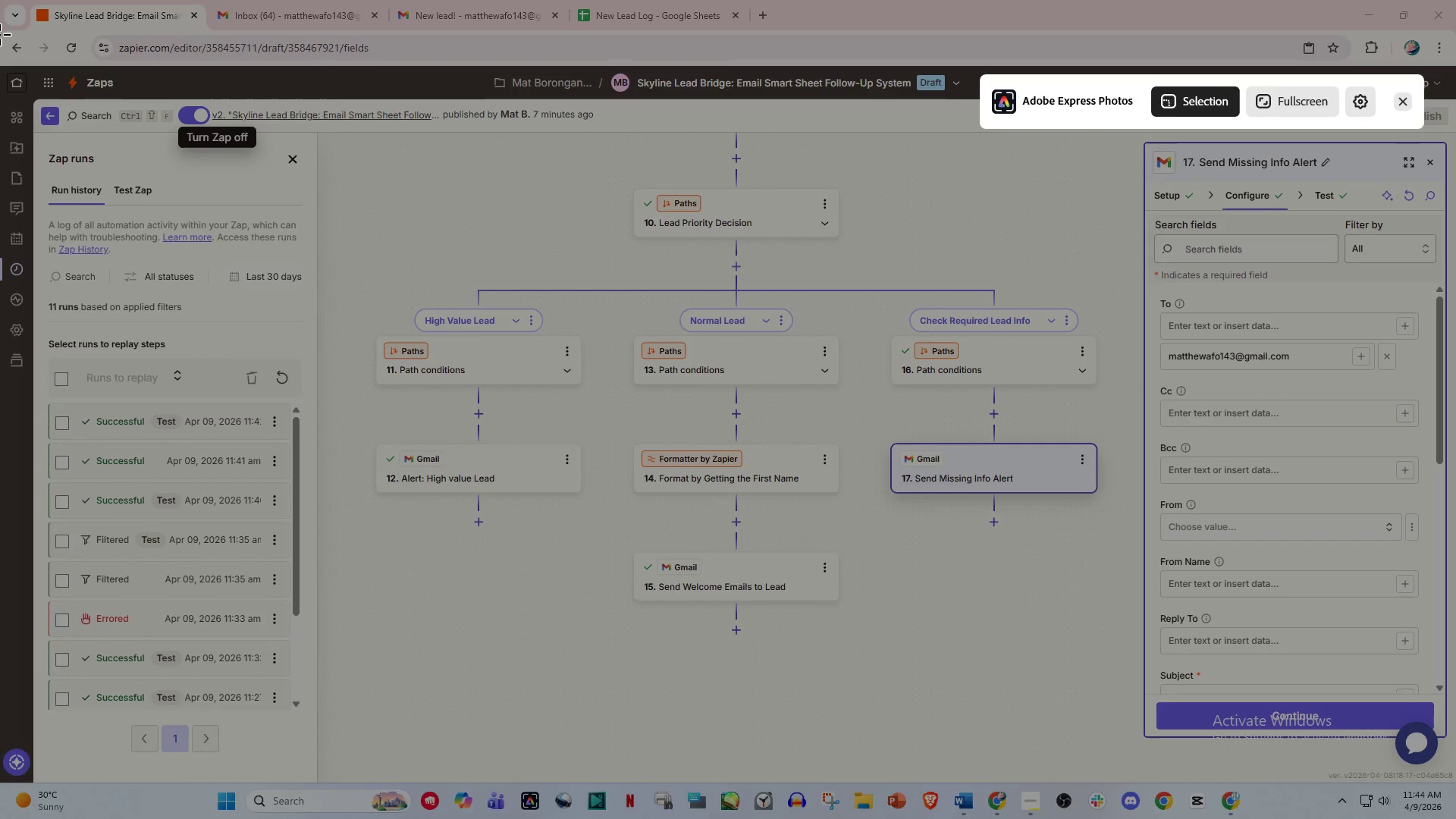 
left_click_drag(start_coordinate=[0, 36], to_coordinate=[1454, 818])
 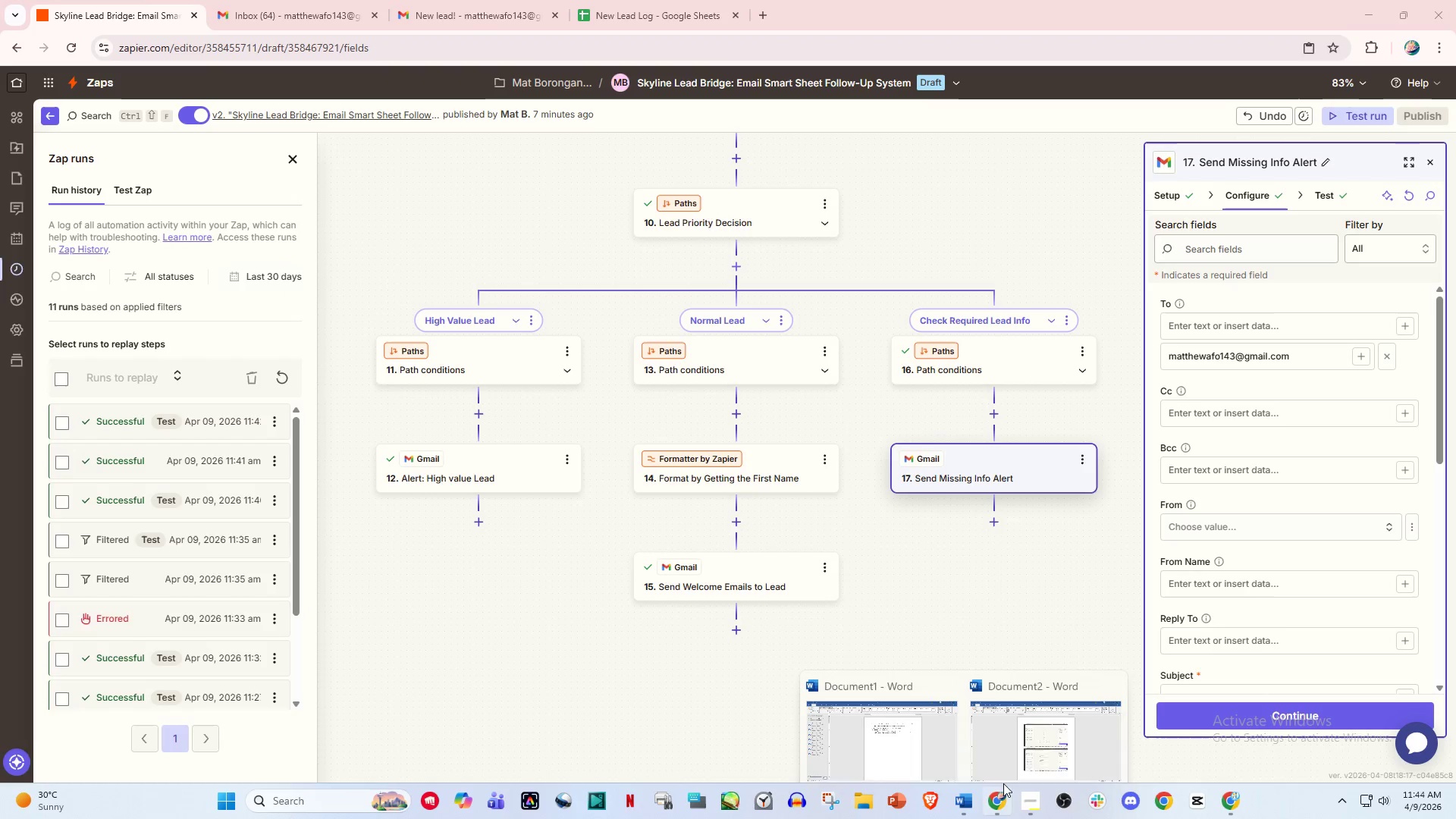 
left_click([1037, 734])
 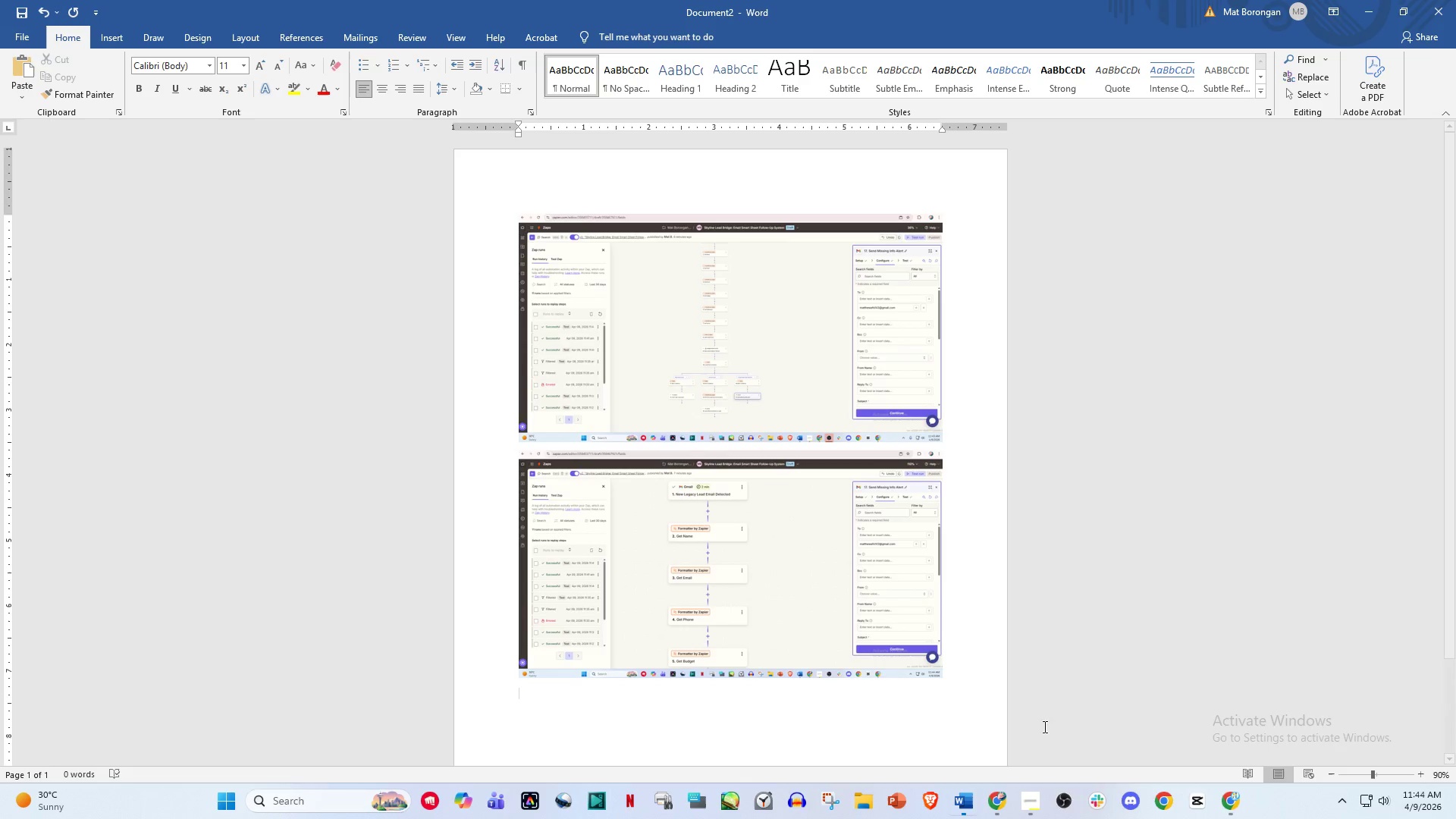 
hold_key(key=ControlLeft, duration=0.52)
 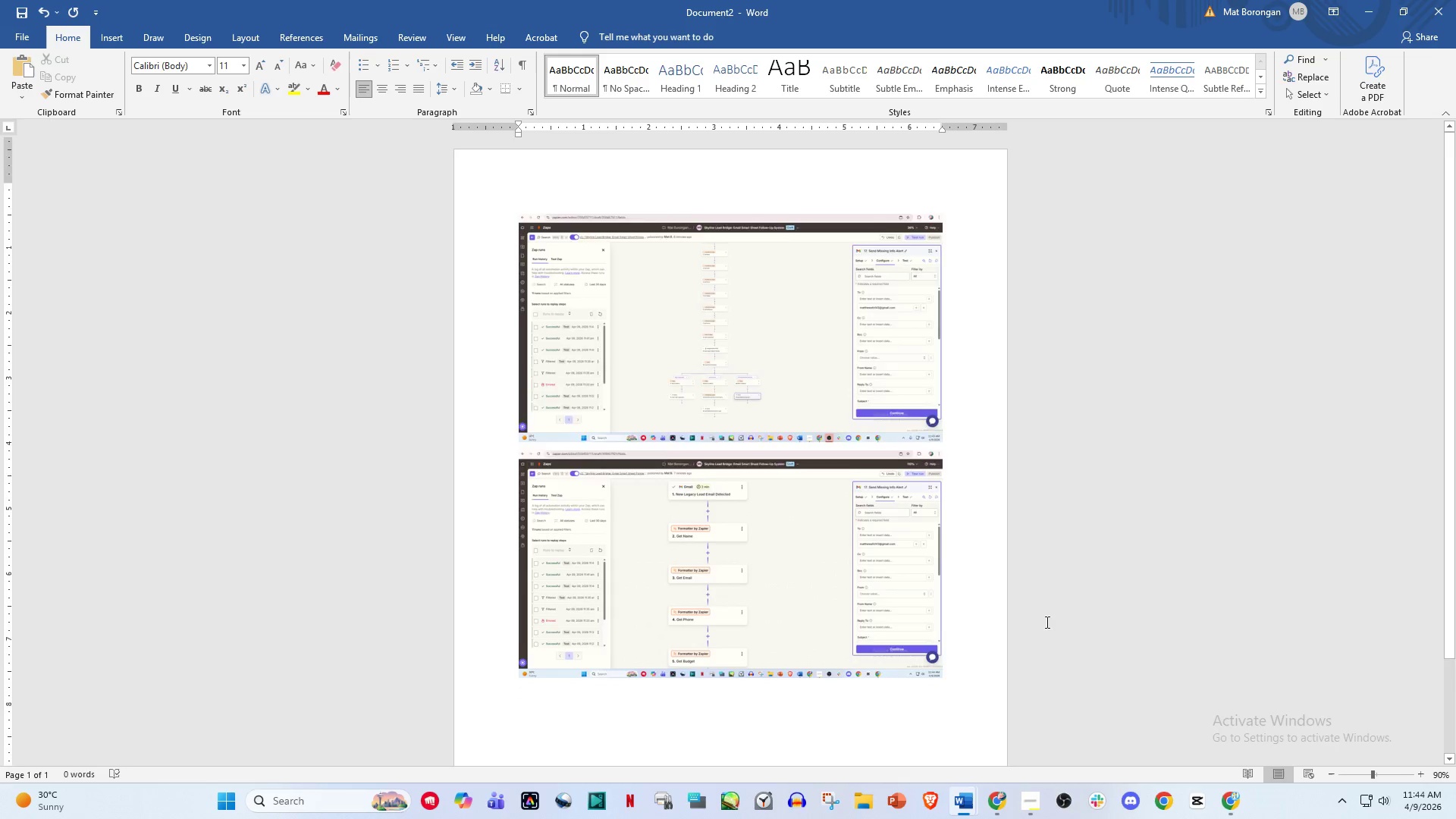 
key(Control+V)
 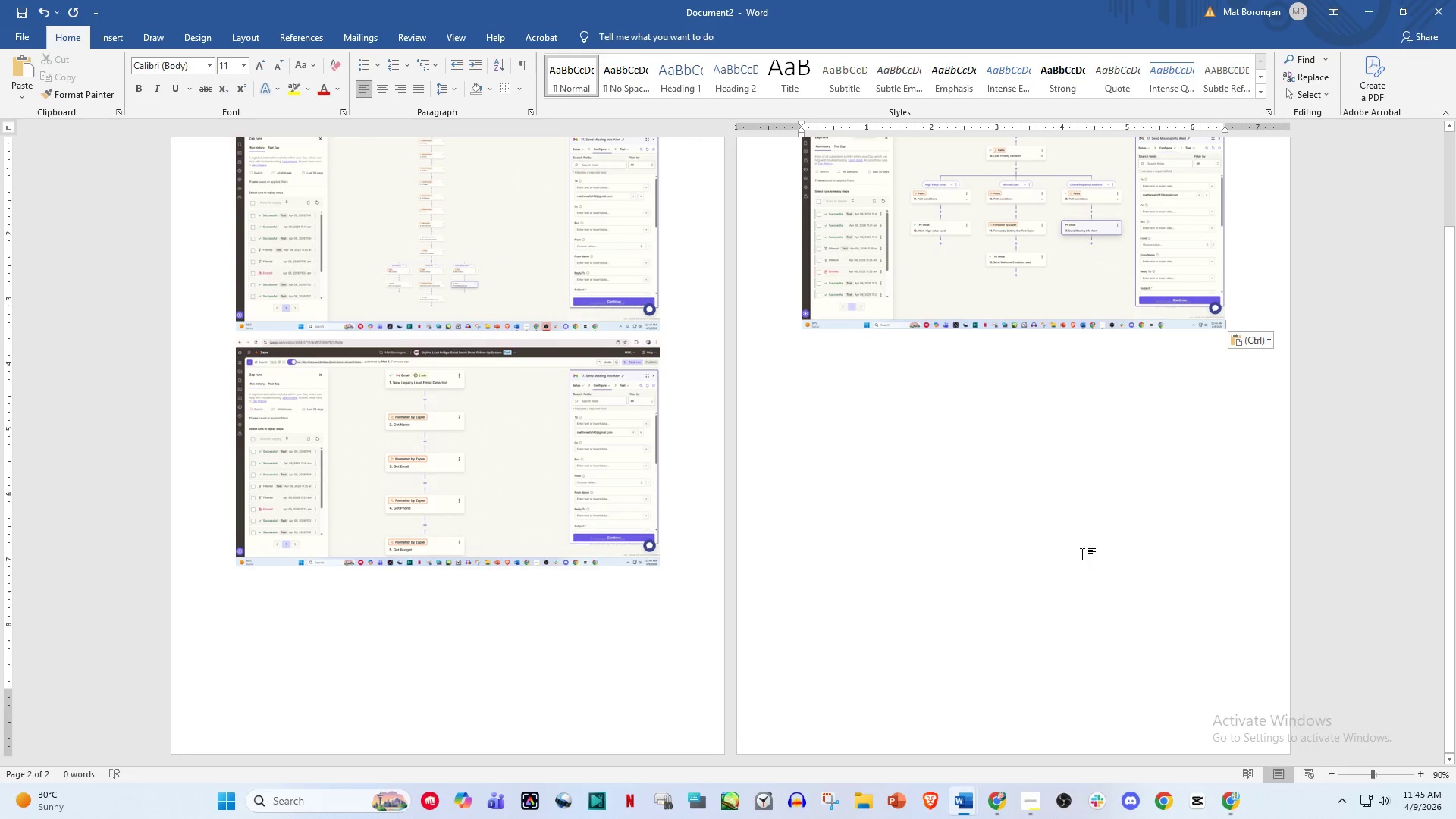 
scroll: coordinate [1046, 622], scroll_direction: down, amount: 4.0
 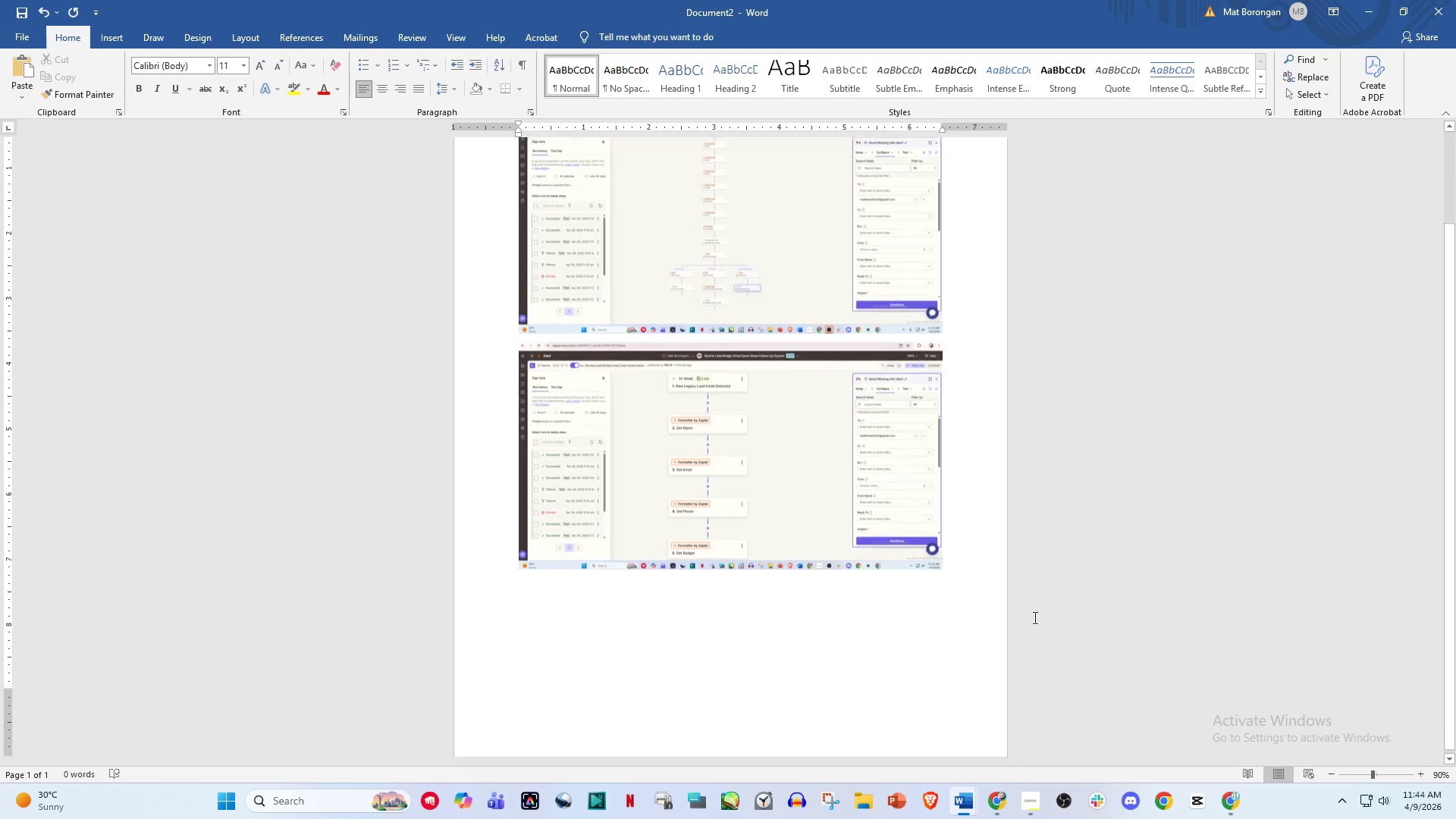 
key(Enter)
 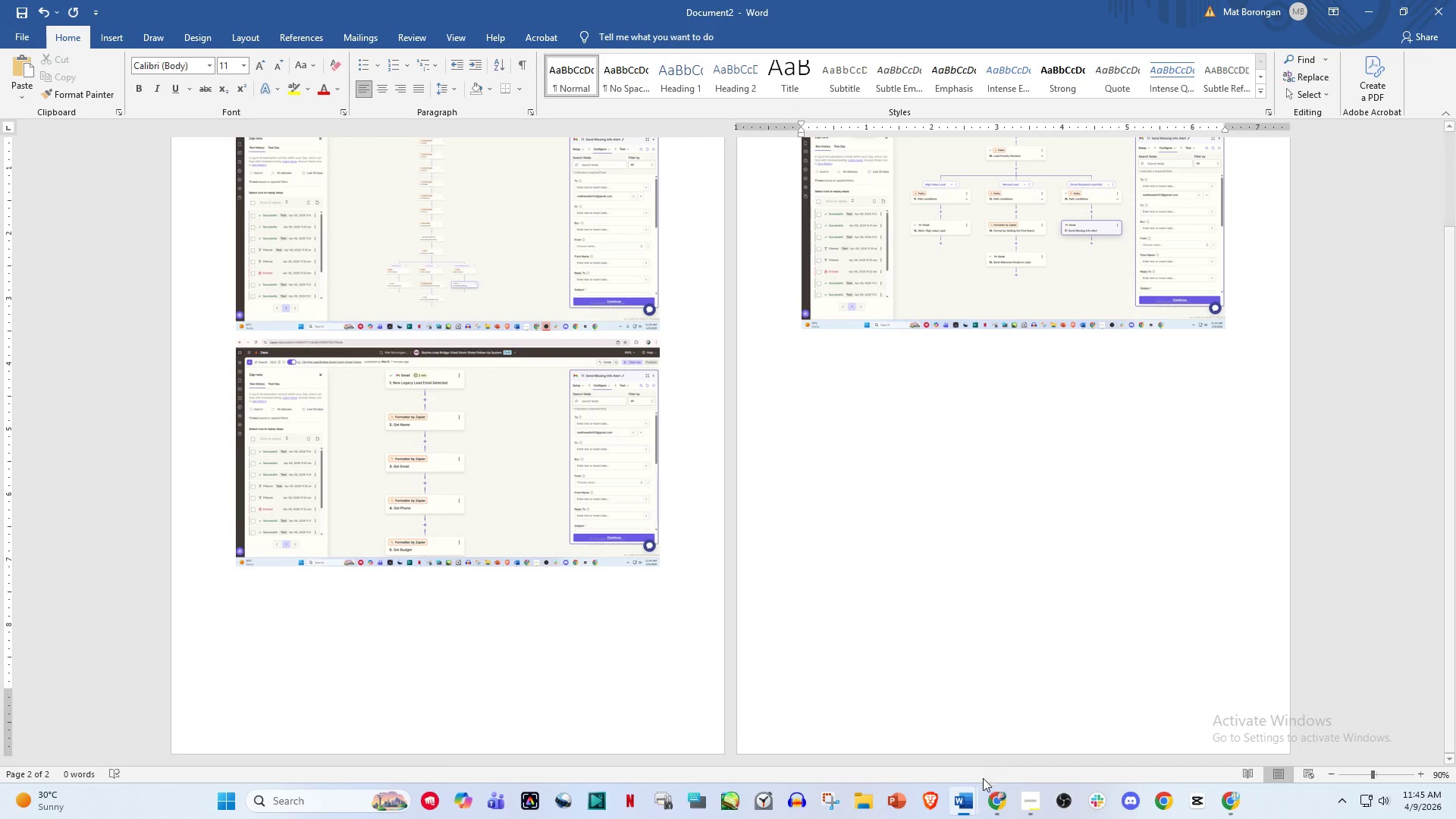 
left_click([1005, 801])
 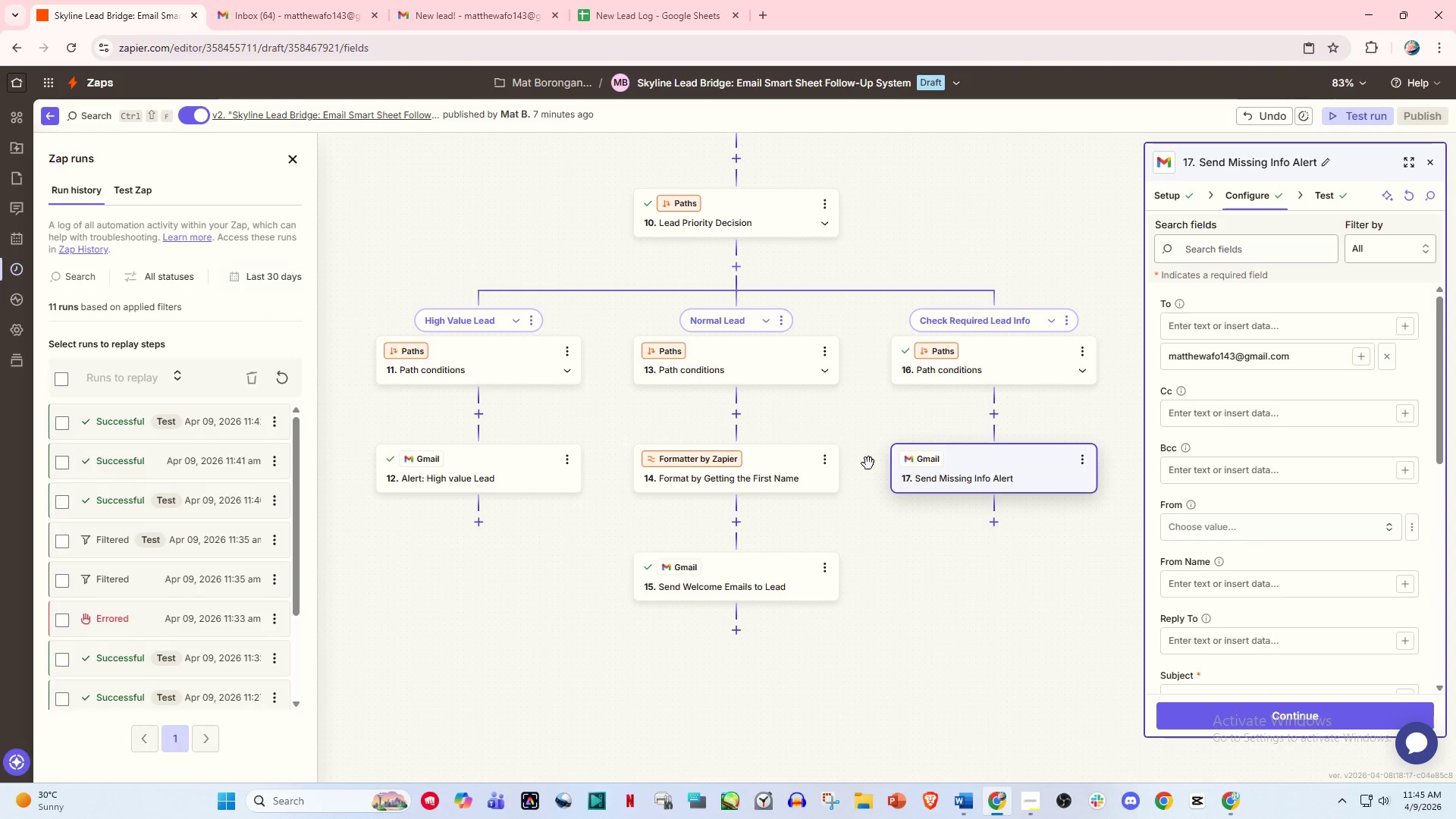 
hold_key(key=ControlLeft, duration=0.36)
 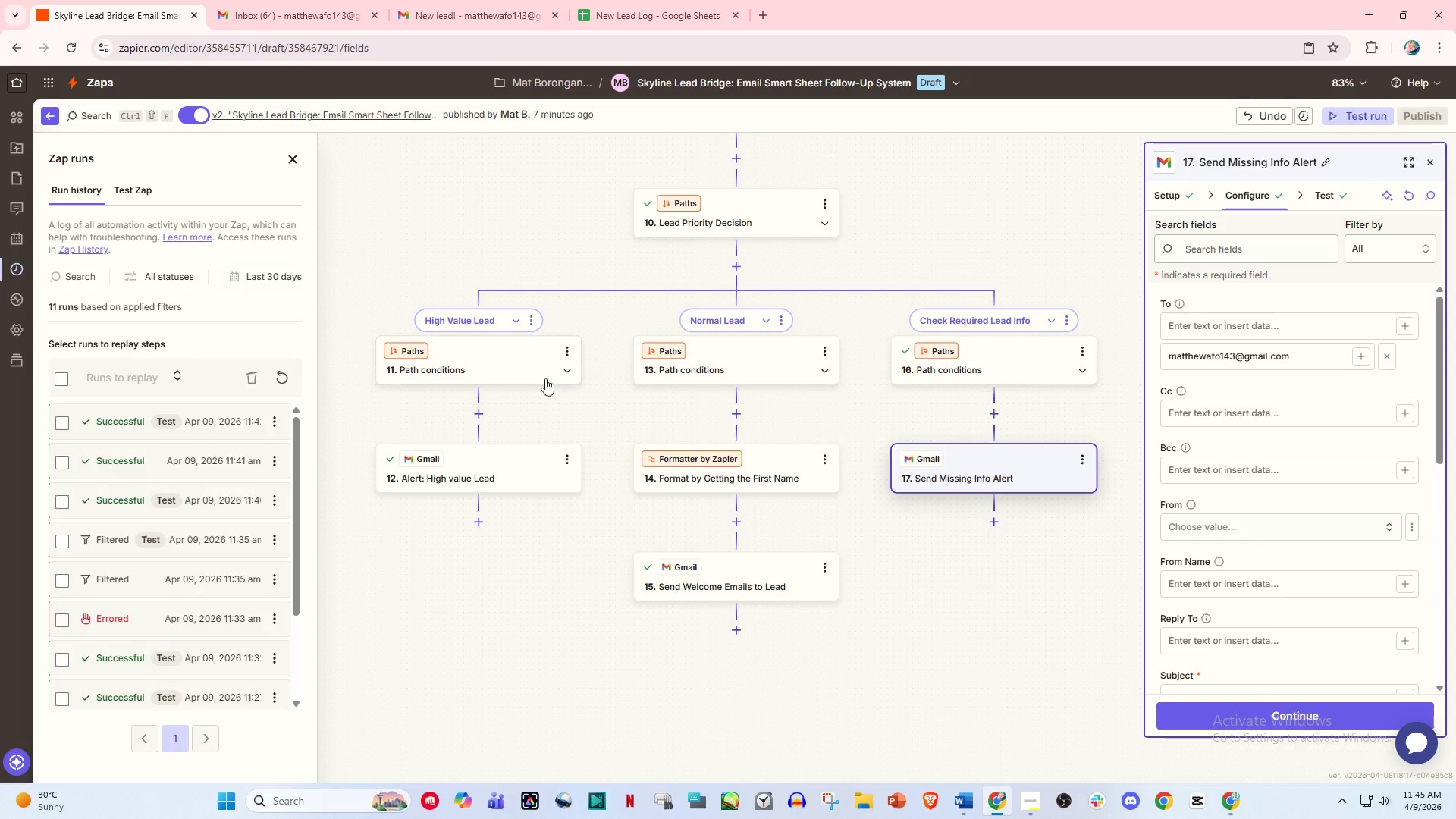 
left_click([470, 370])
 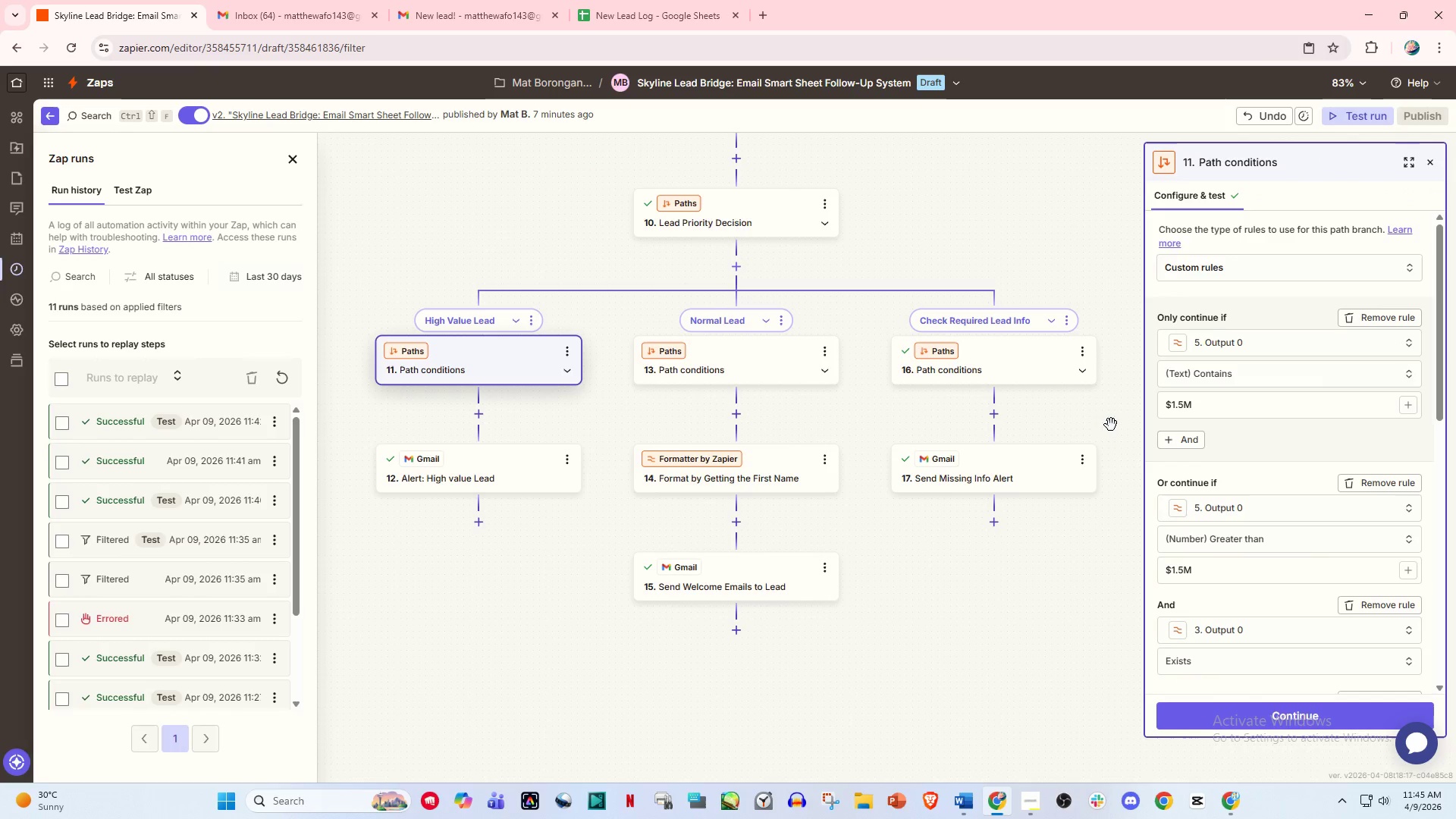 
key(PrintScreen)
 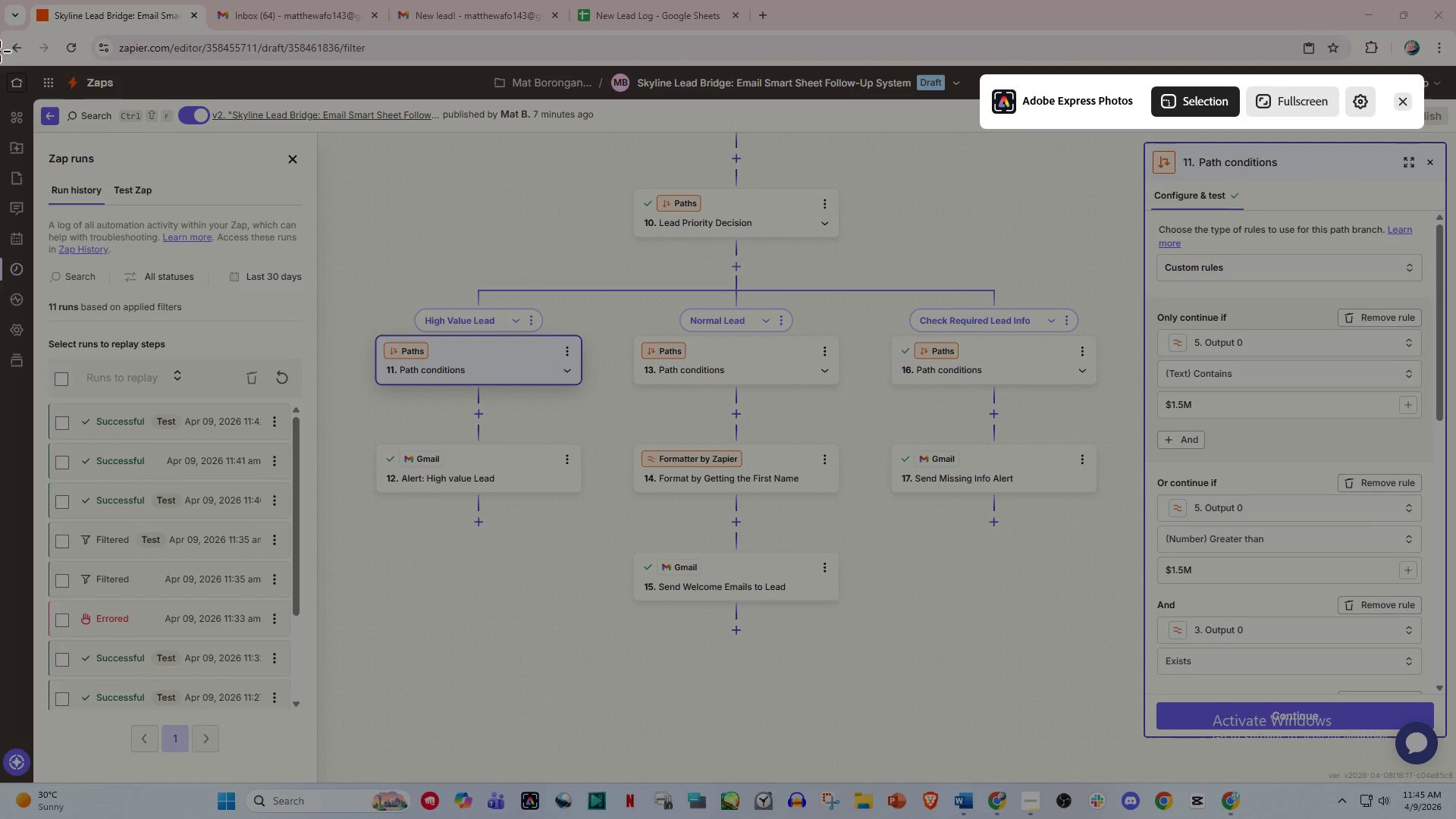 
left_click_drag(start_coordinate=[0, 33], to_coordinate=[1454, 813])
 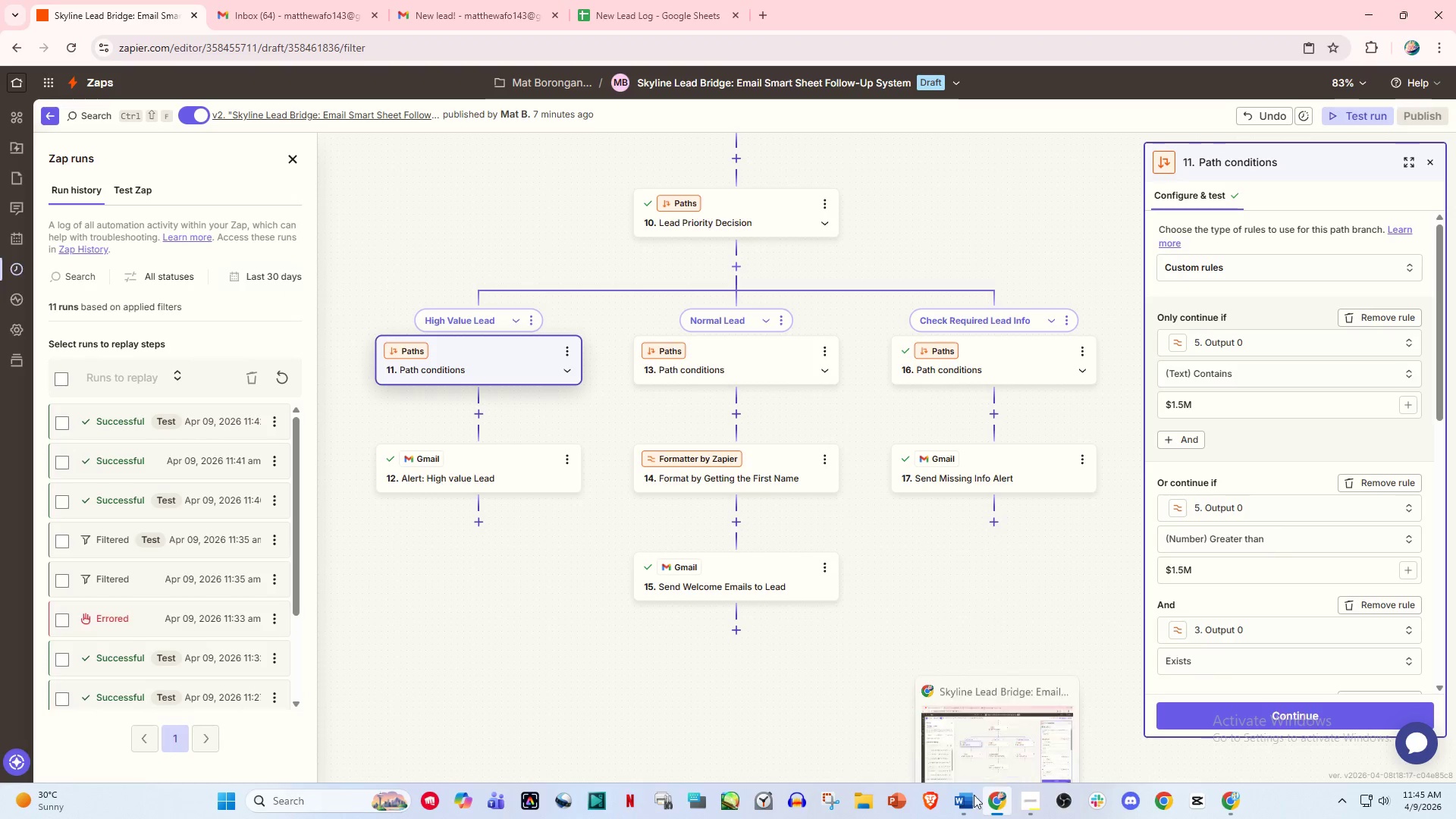 
left_click([961, 795])
 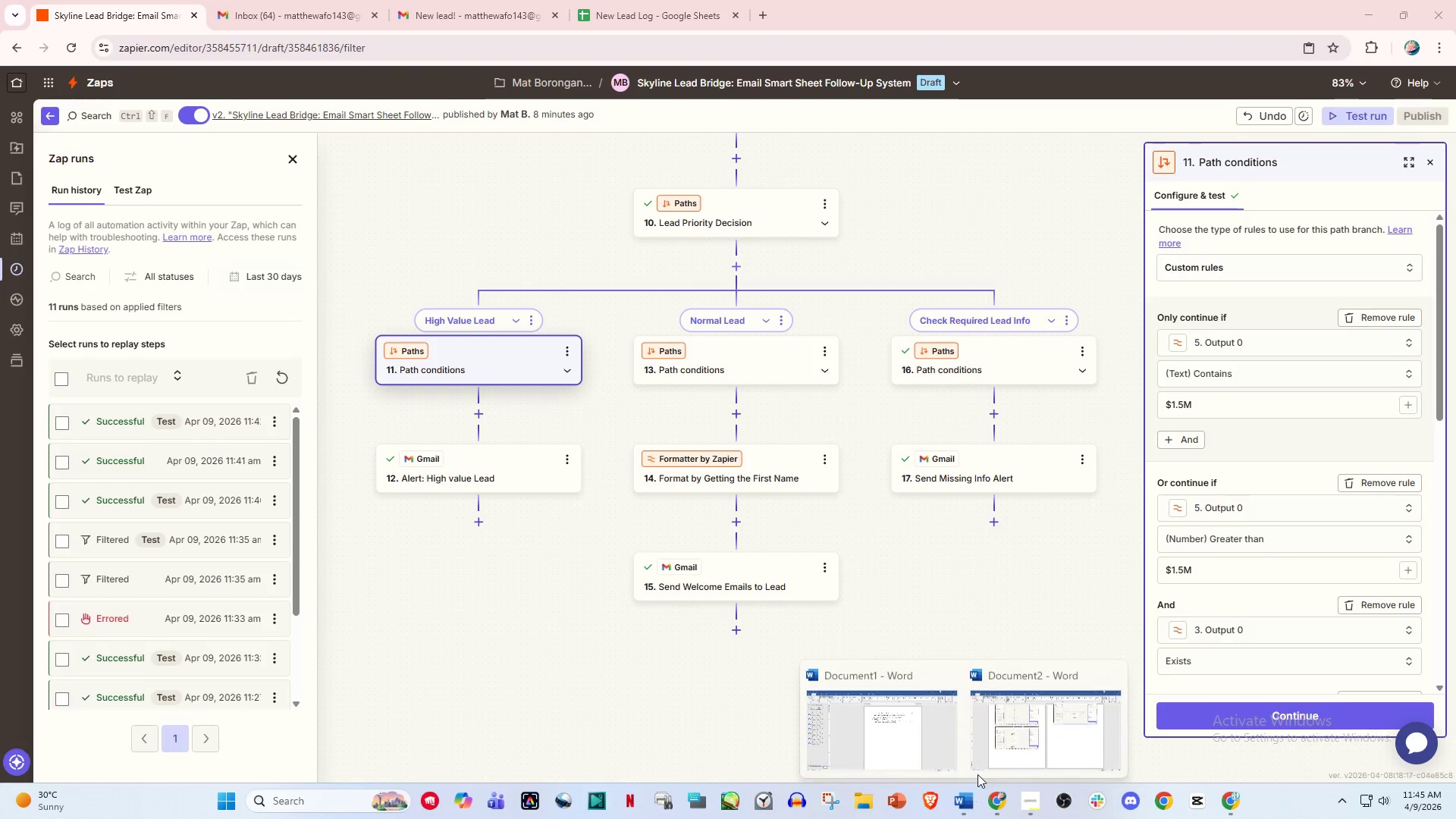 
key(Control+ControlLeft)
 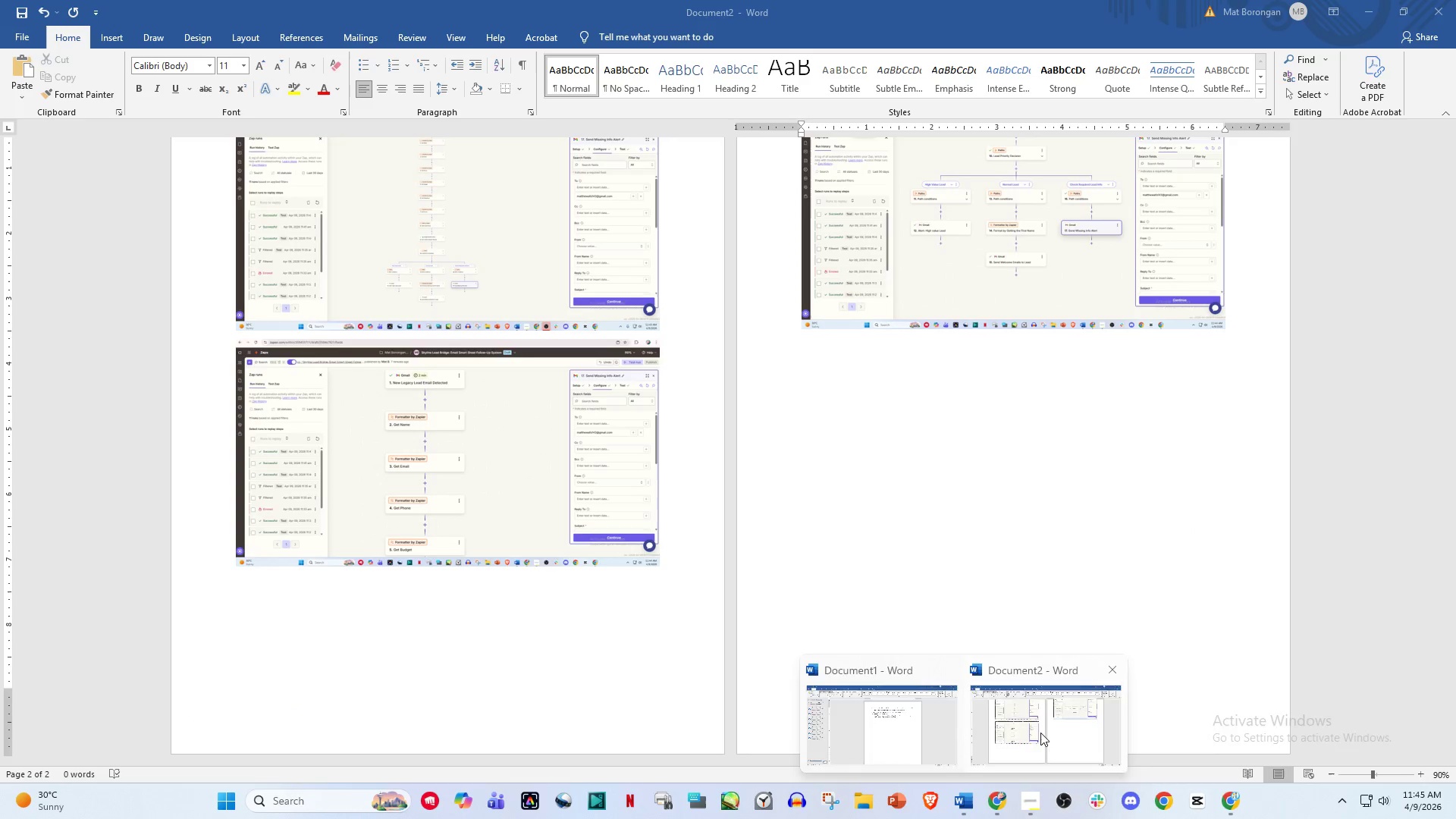 
left_click([1040, 733])
 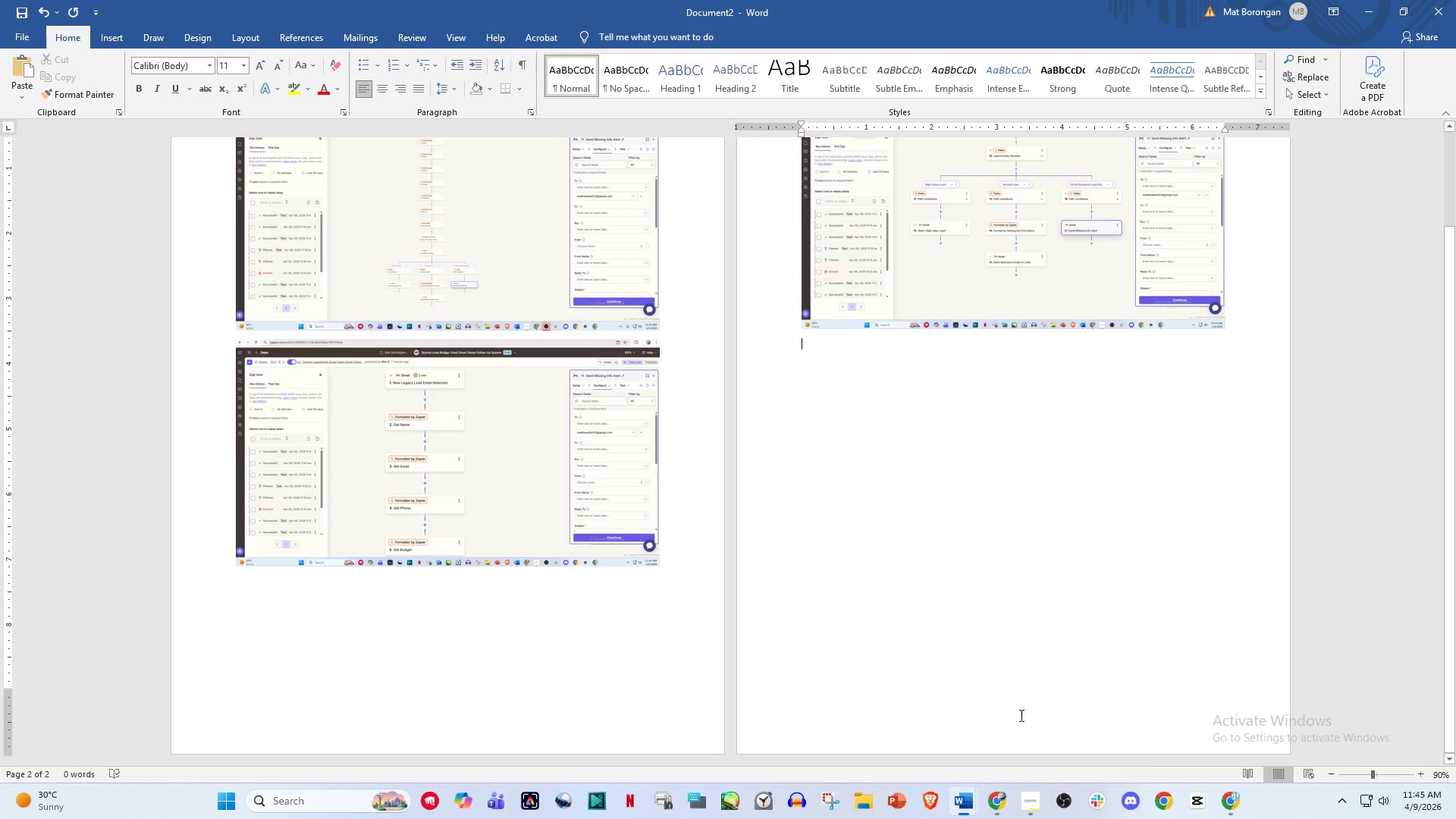 
key(Control+V)
 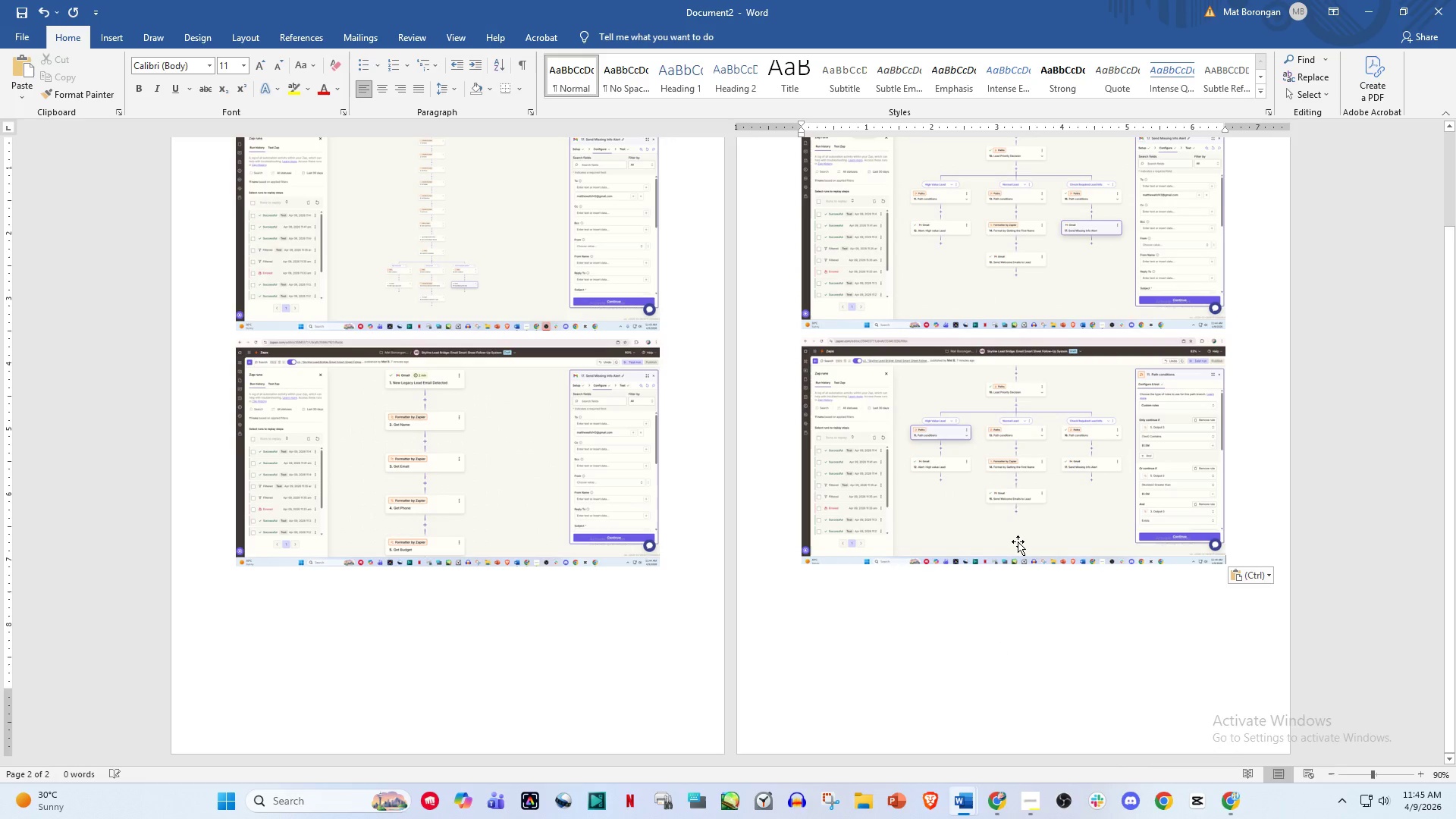 
key(Enter)
 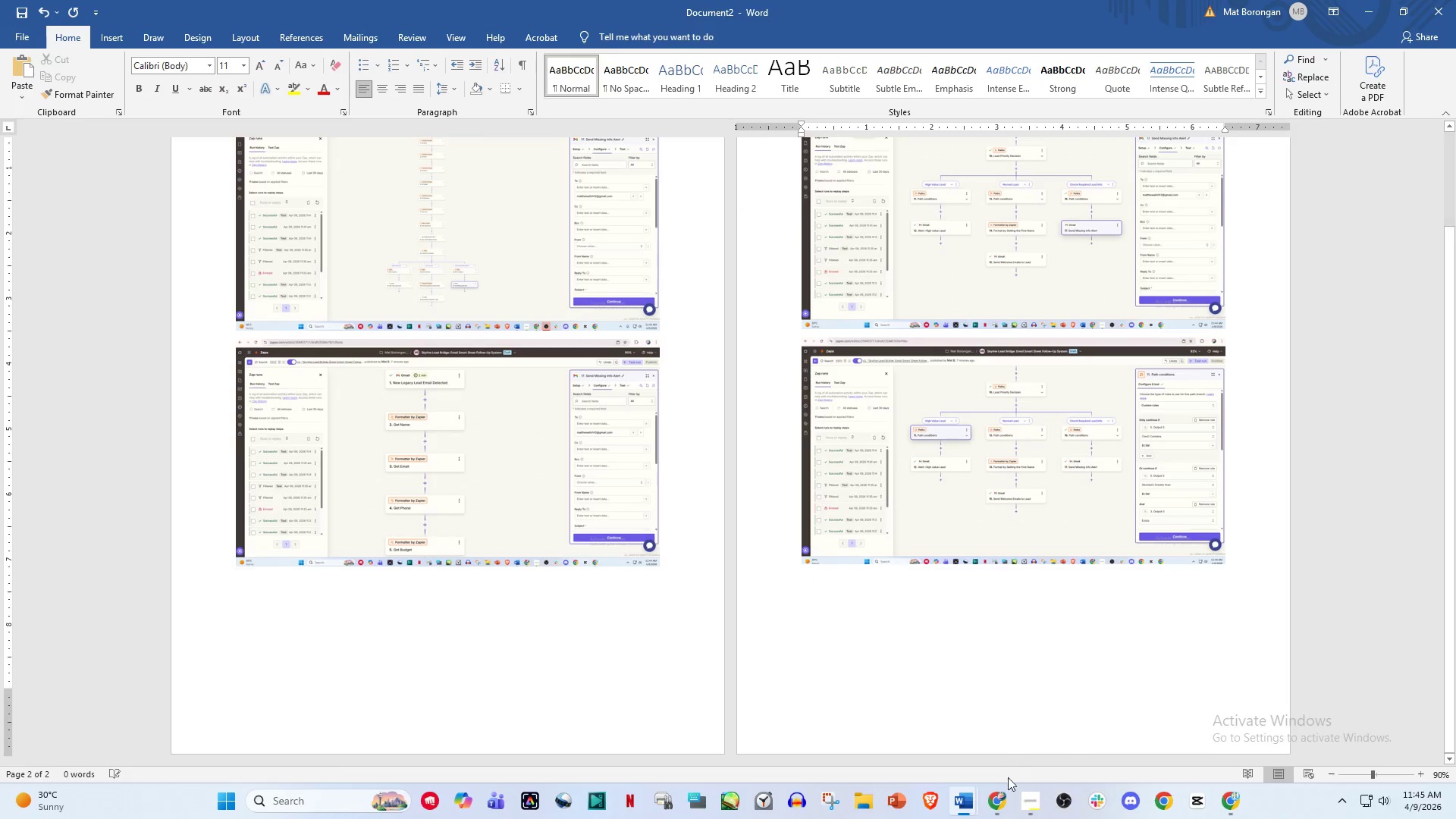 
left_click([999, 795])
 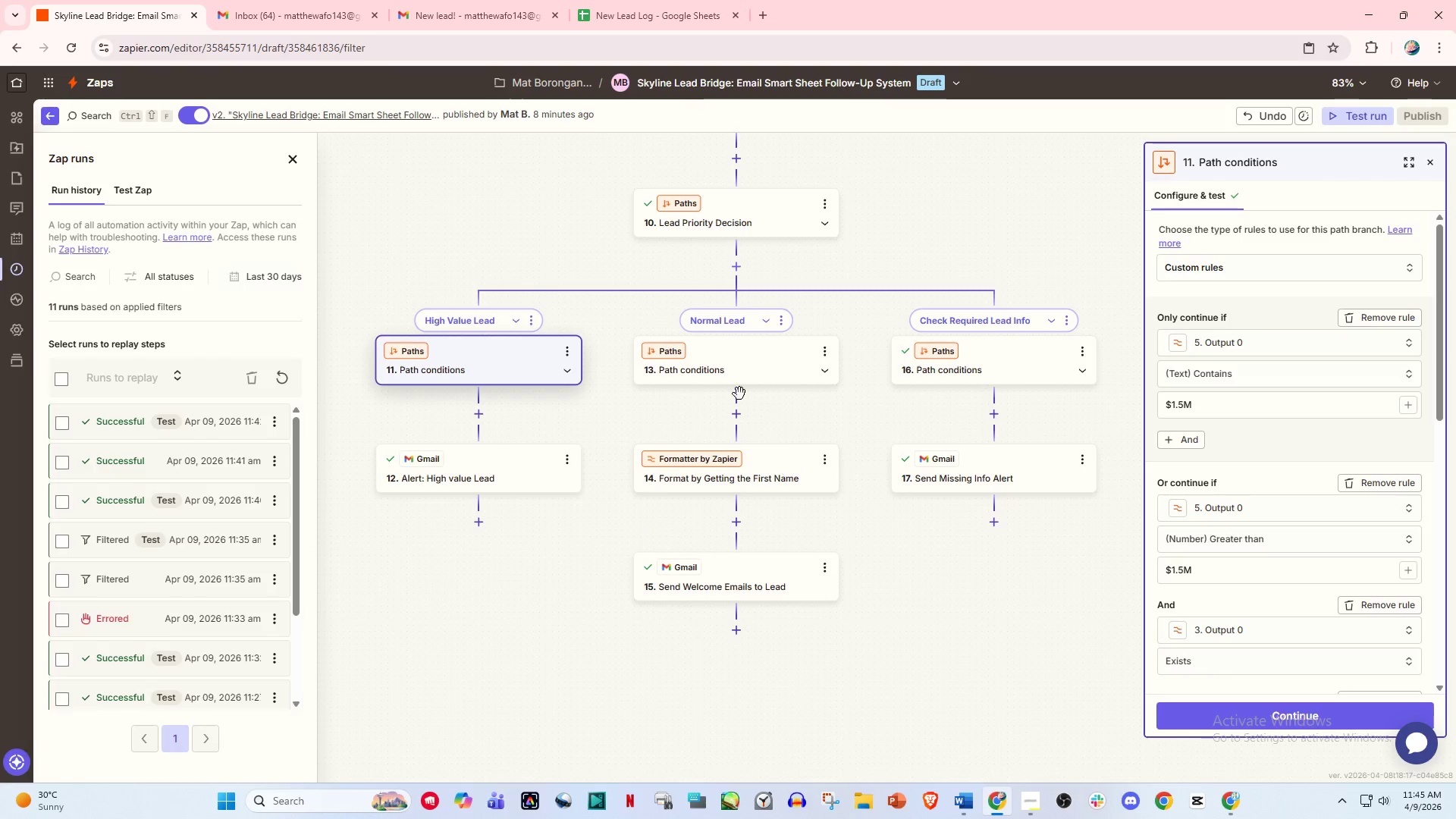 
left_click([726, 360])
 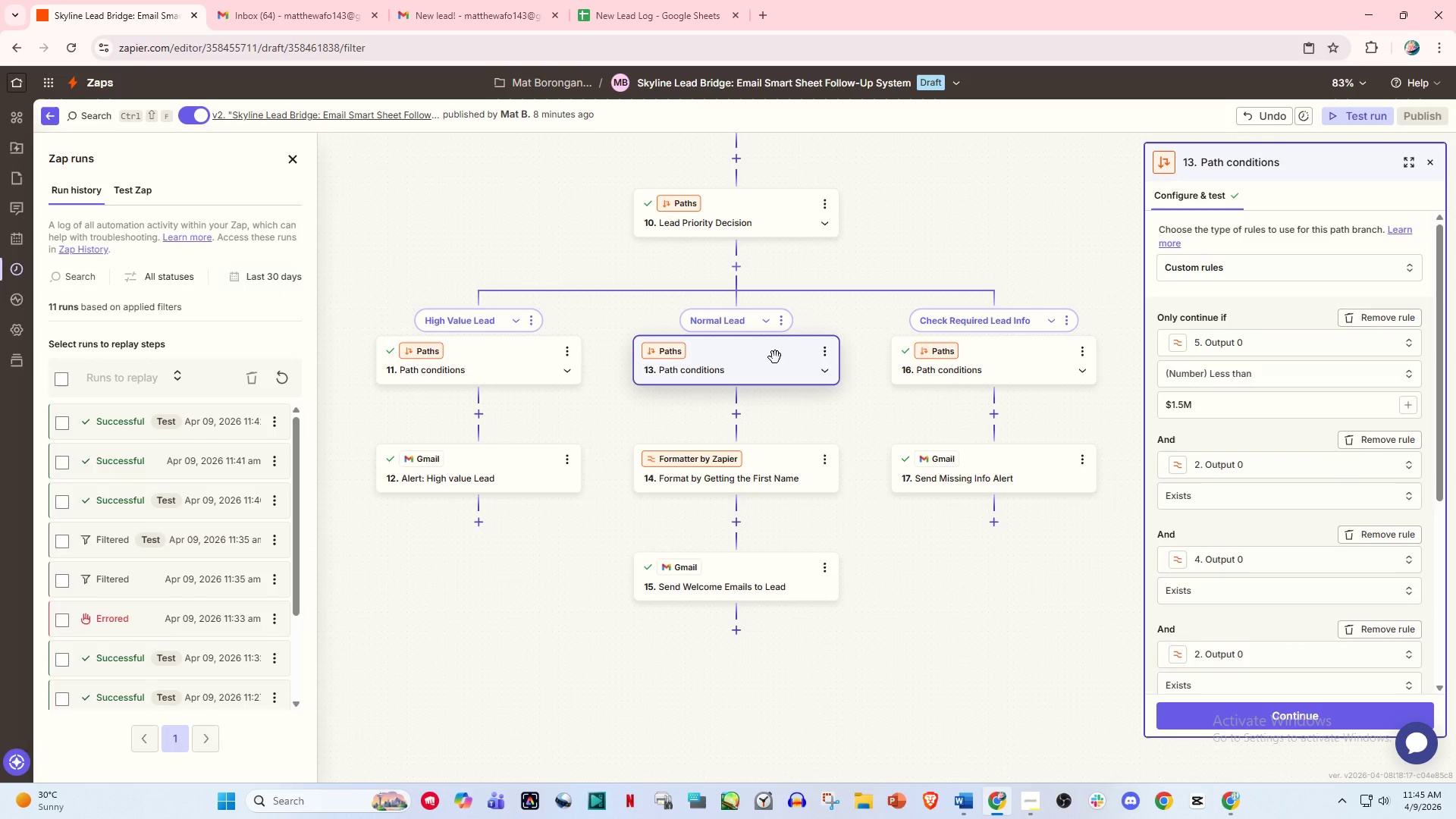 
key(PrintScreen)
 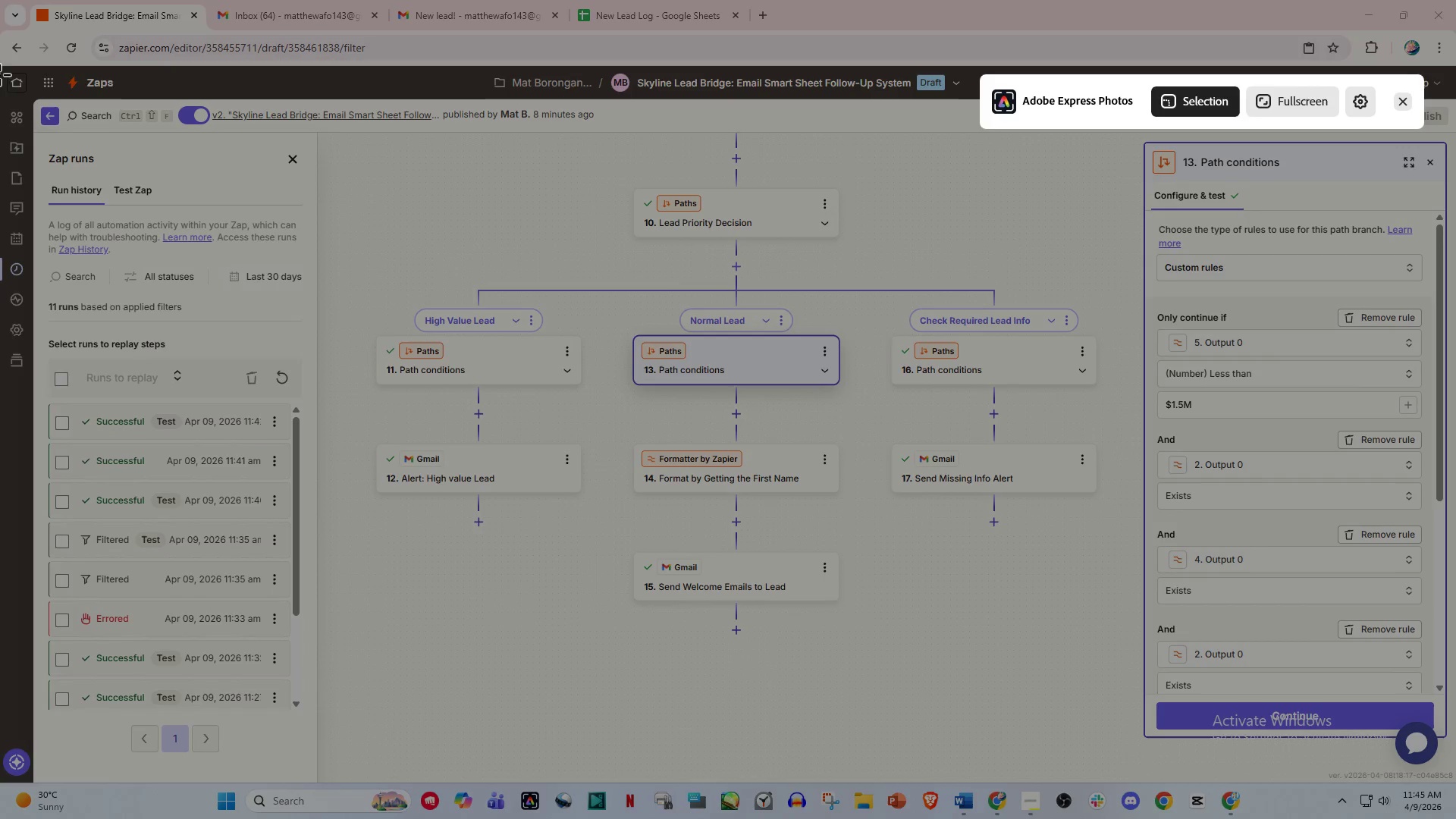 
left_click_drag(start_coordinate=[0, 64], to_coordinate=[5, 55])
 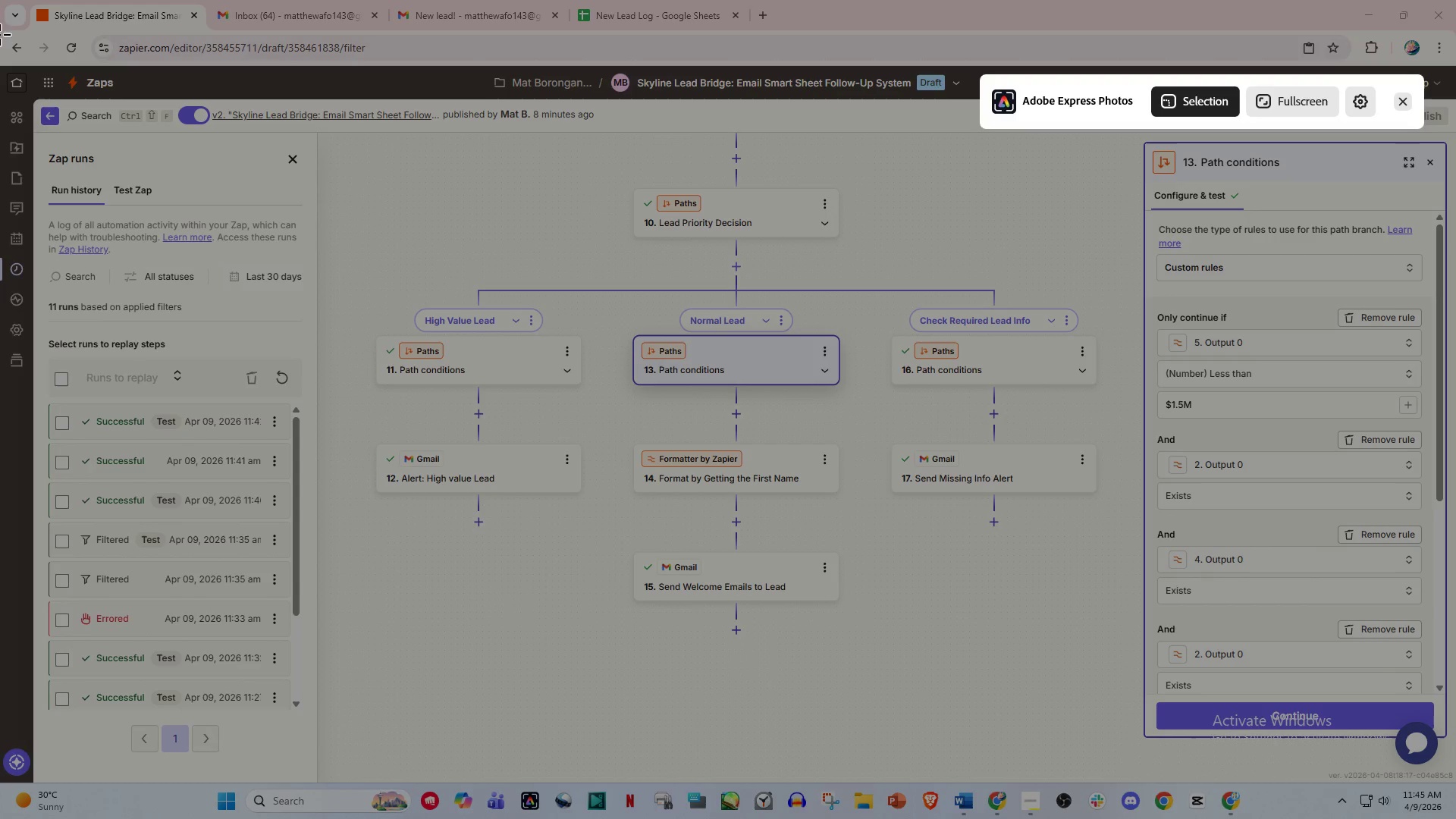 
left_click_drag(start_coordinate=[0, 40], to_coordinate=[1454, 817])
 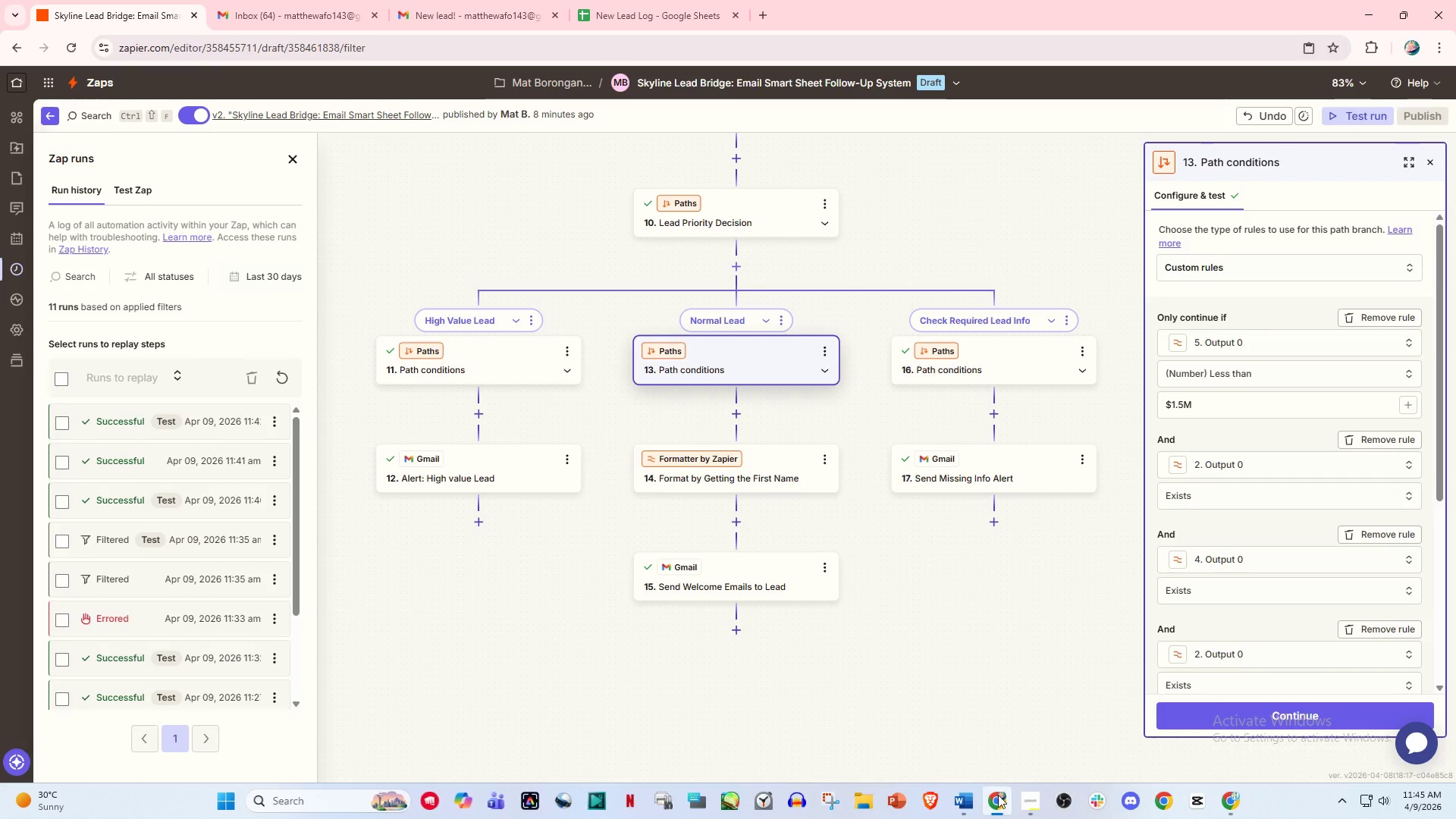 
left_click([971, 802])
 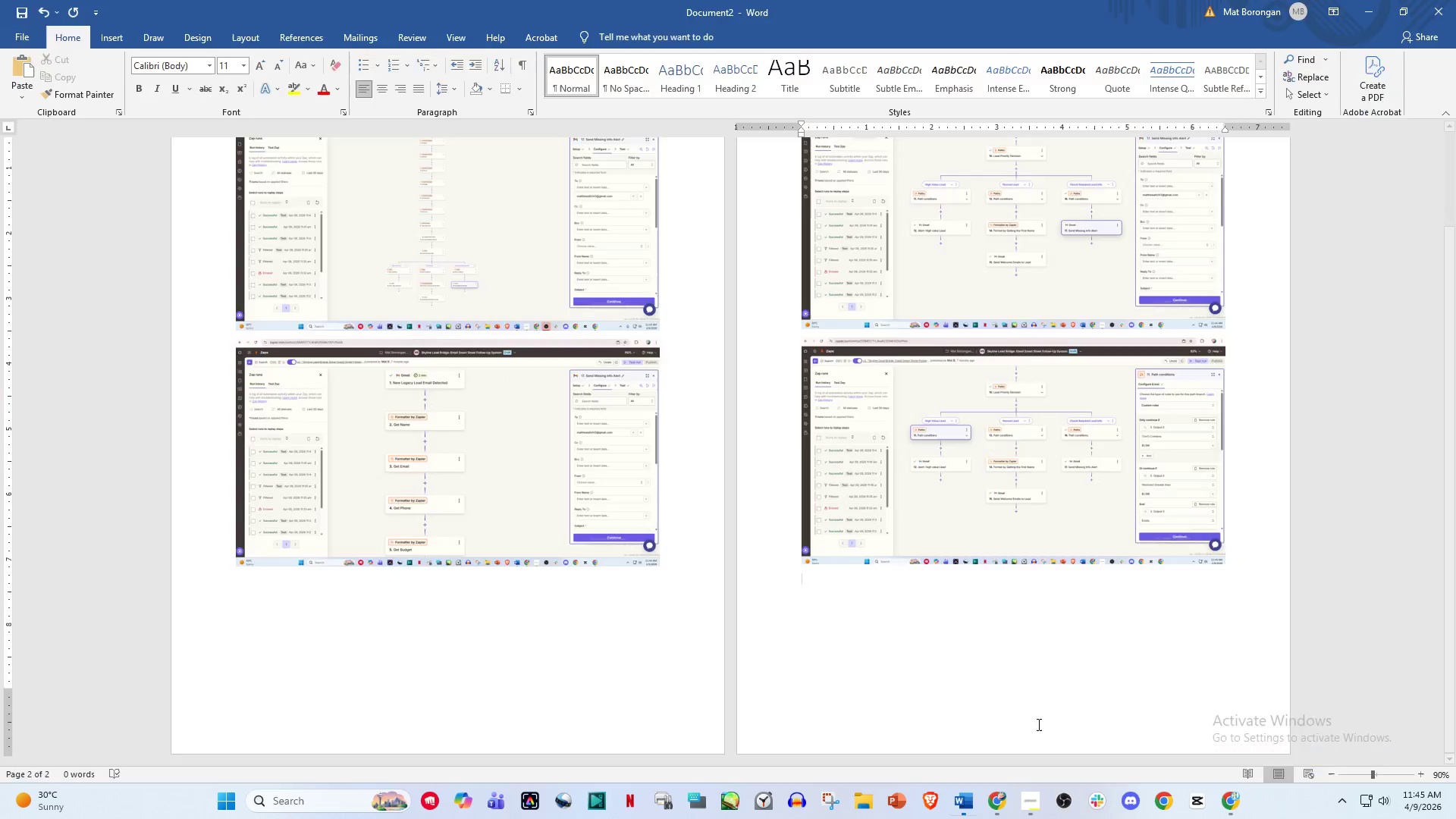 
key(Control+V)
 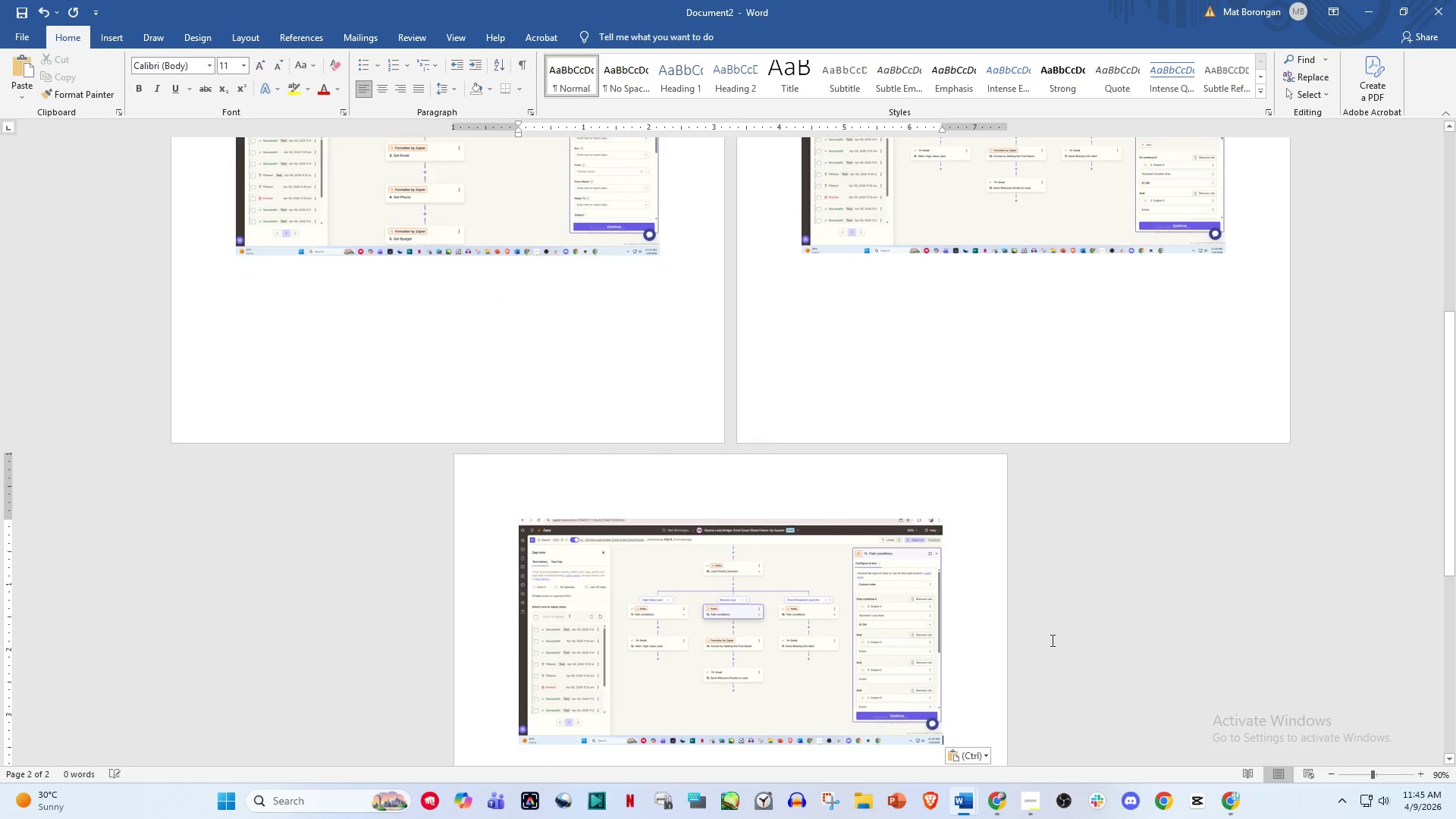 
key(Enter)
 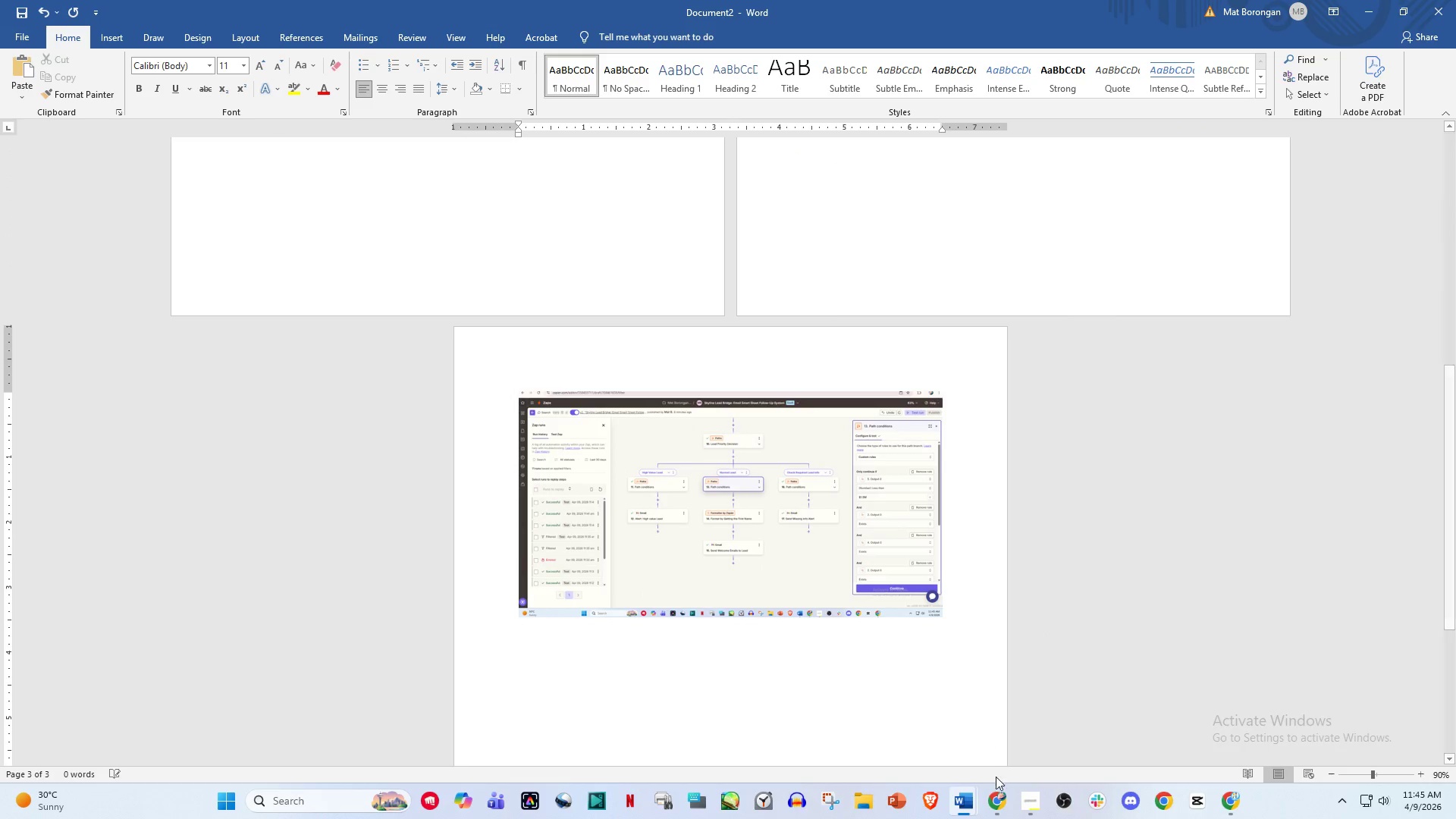 
scroll: coordinate [1051, 640], scroll_direction: down, amount: 4.0
 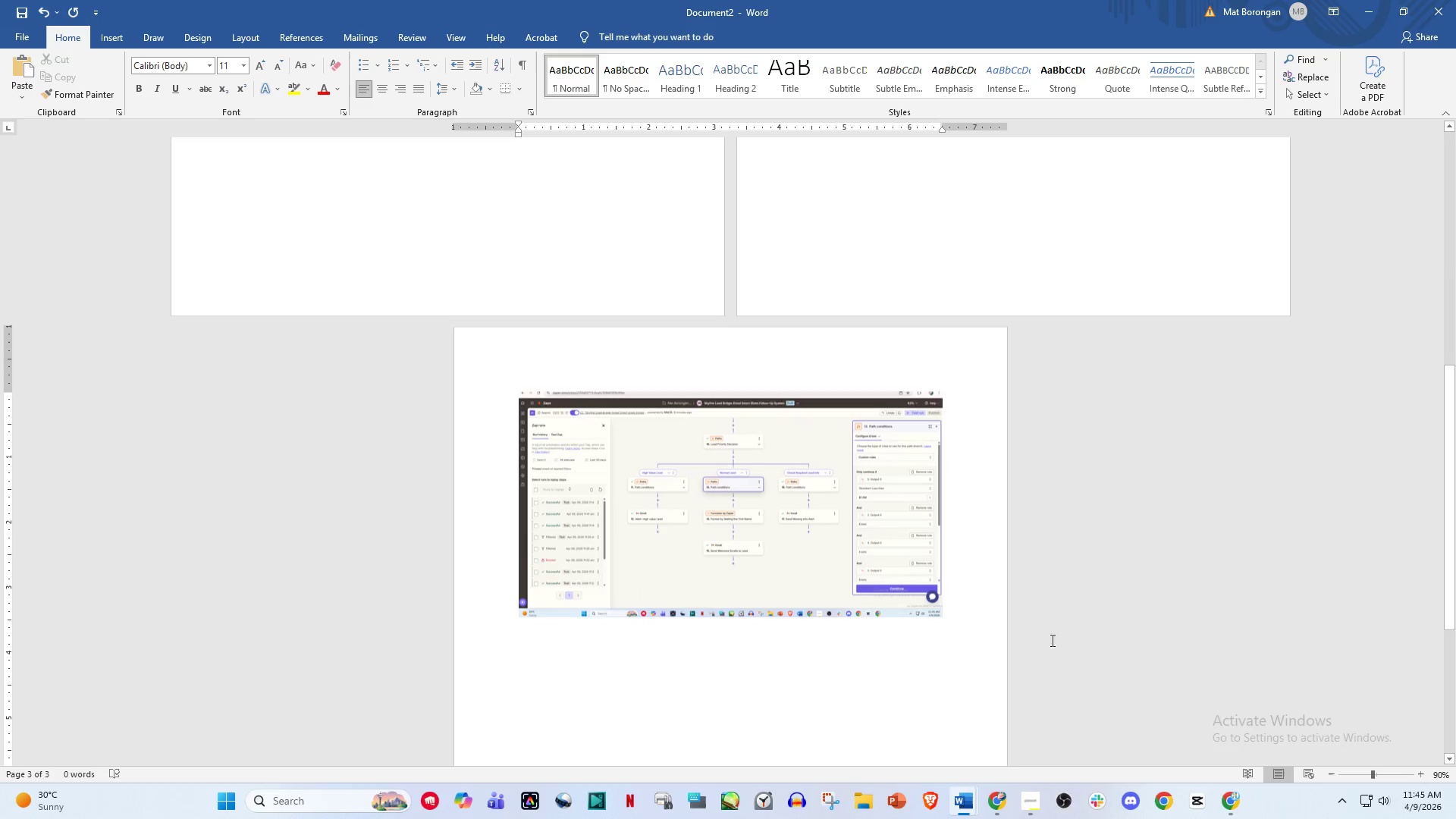 
left_click([998, 798])
 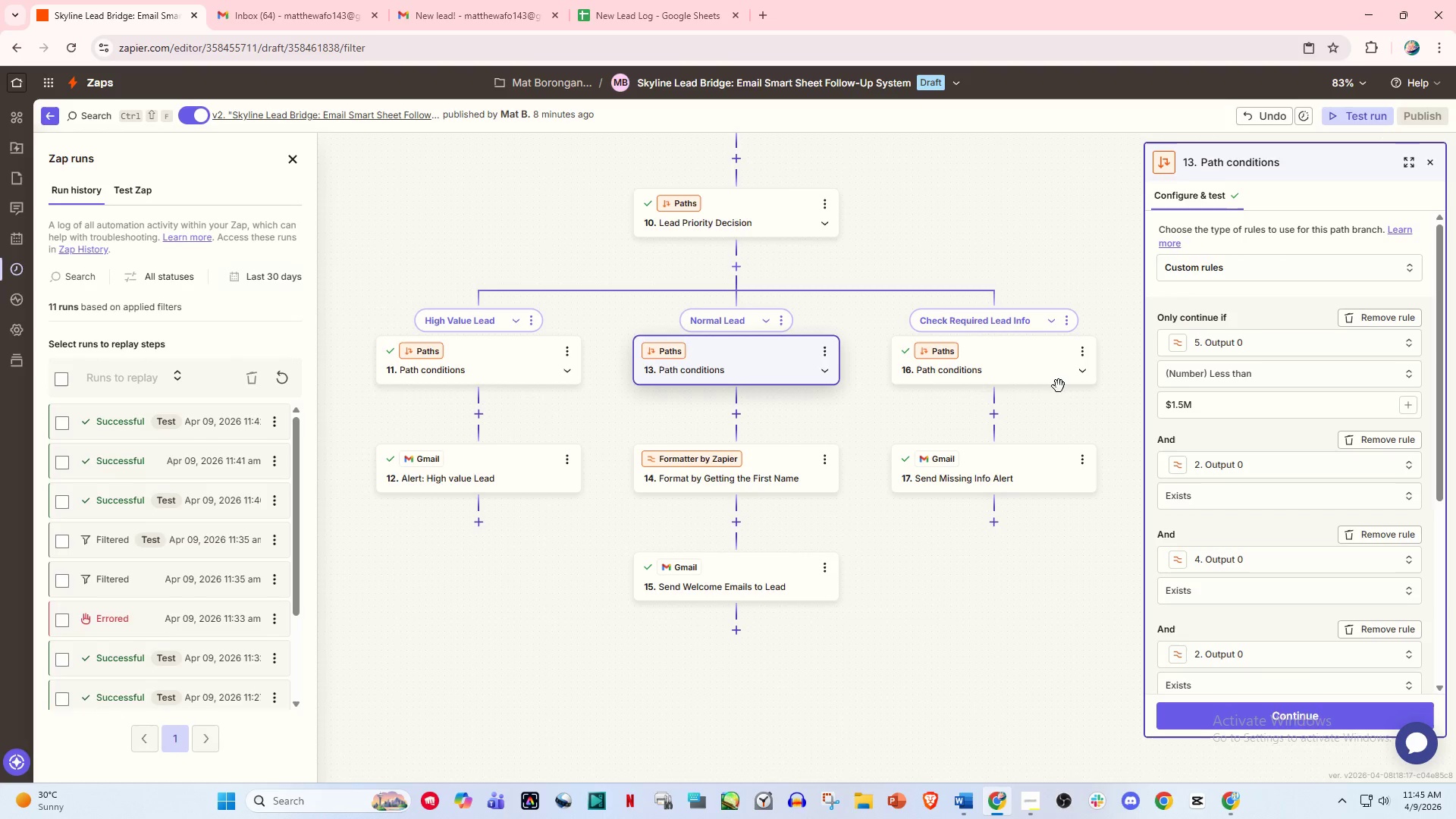 
left_click([997, 374])
 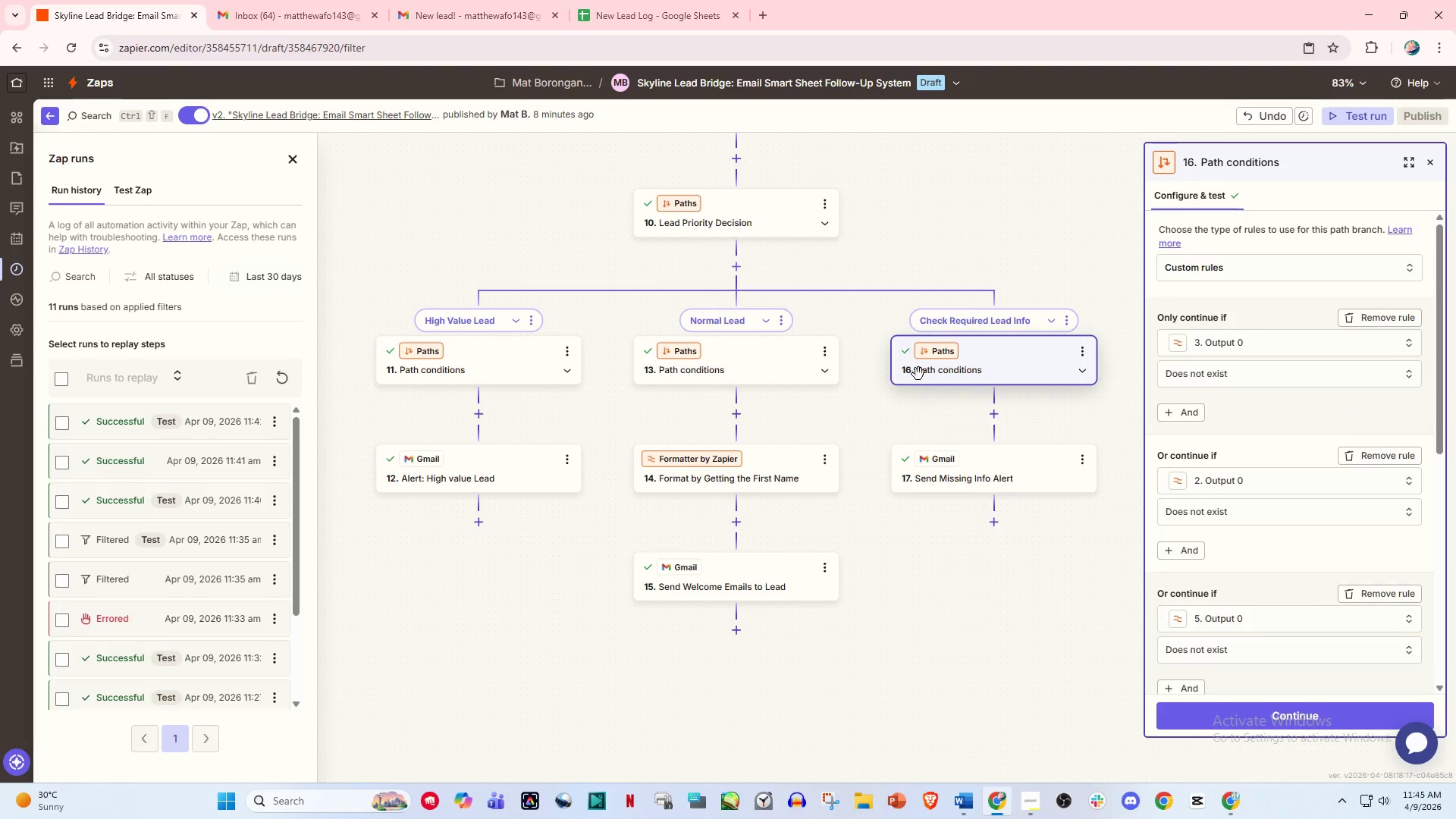 
key(PrintScreen)
 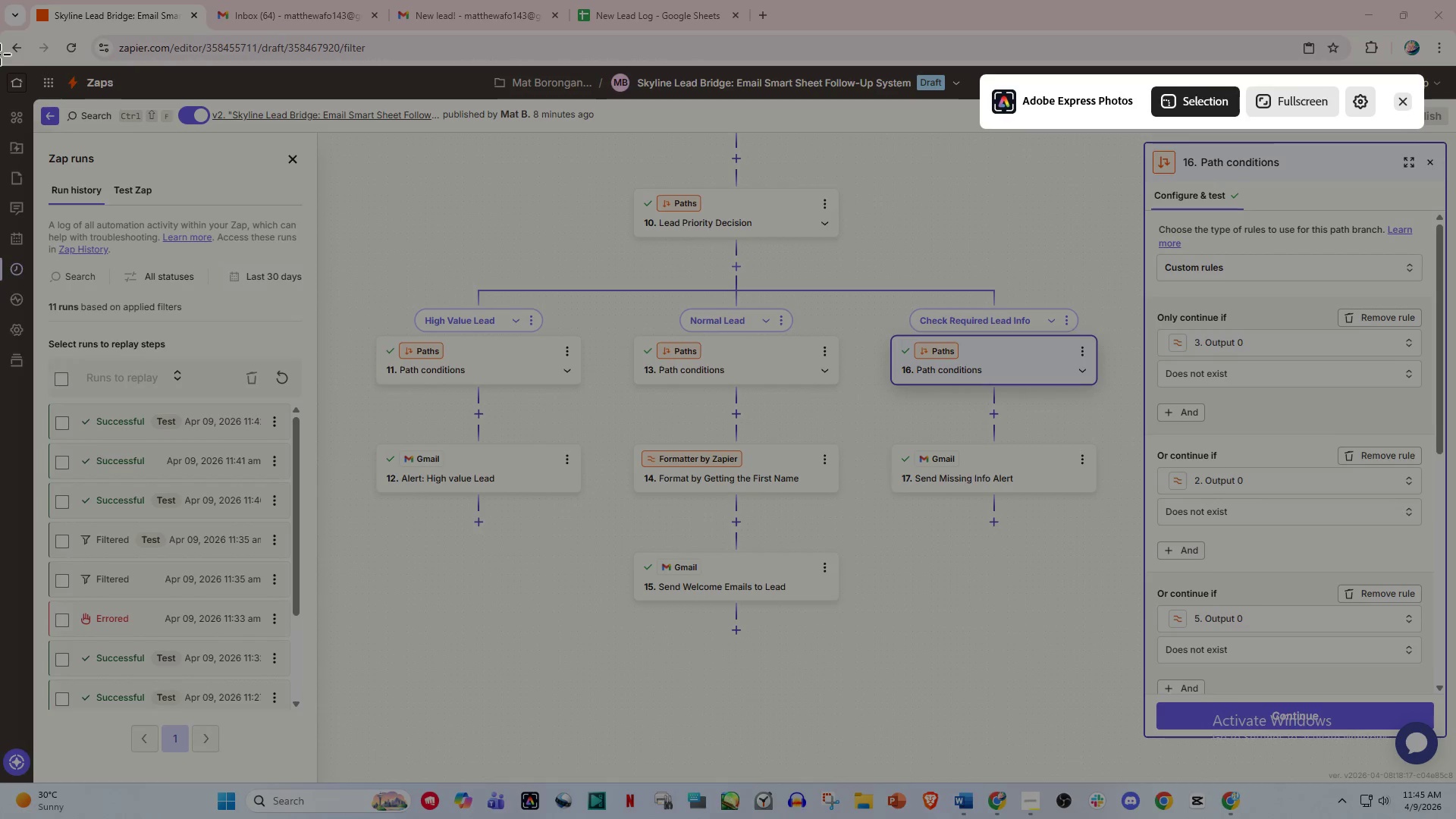 
left_click_drag(start_coordinate=[0, 35], to_coordinate=[1454, 811])
 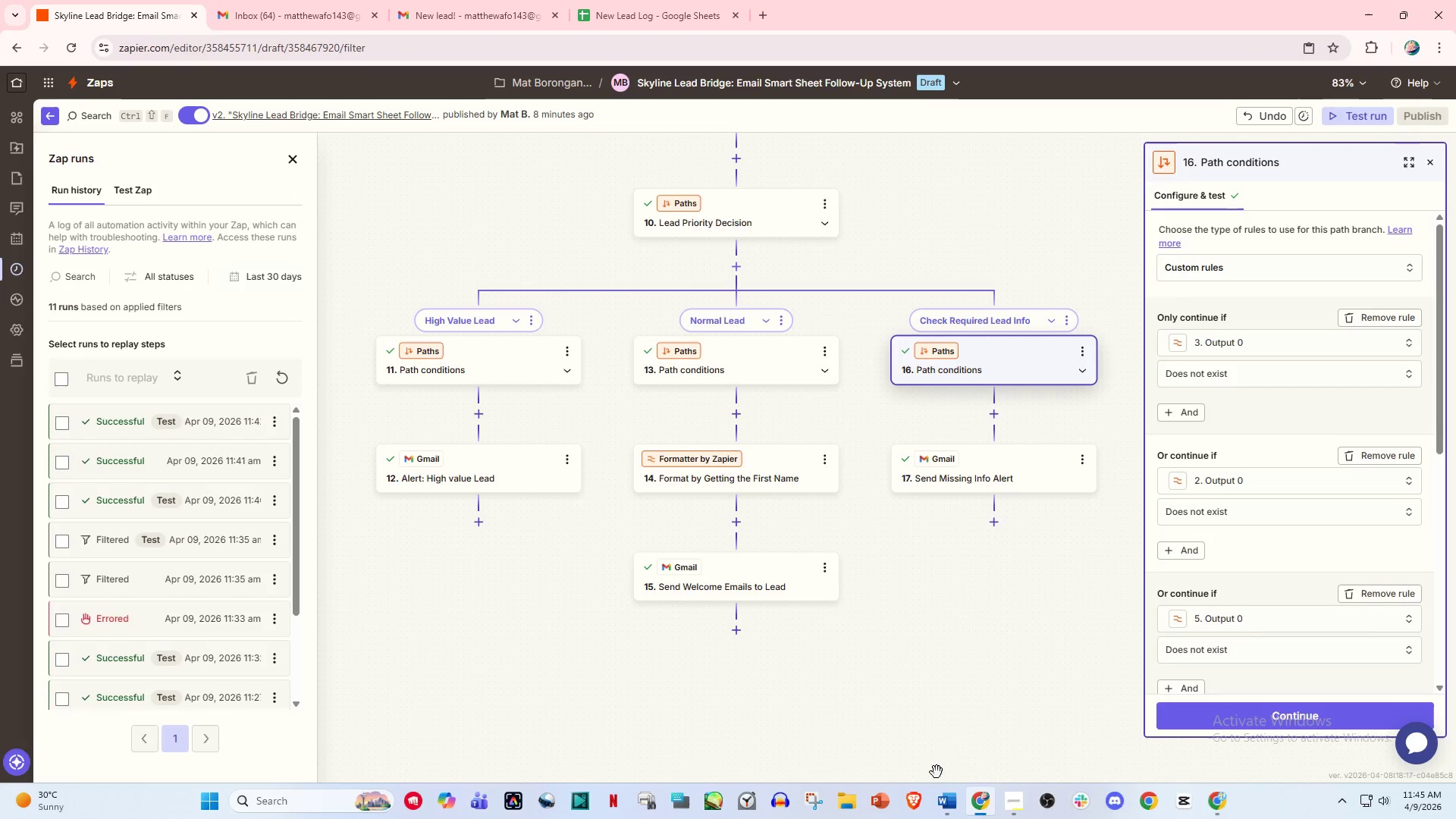 
left_click([961, 805])
 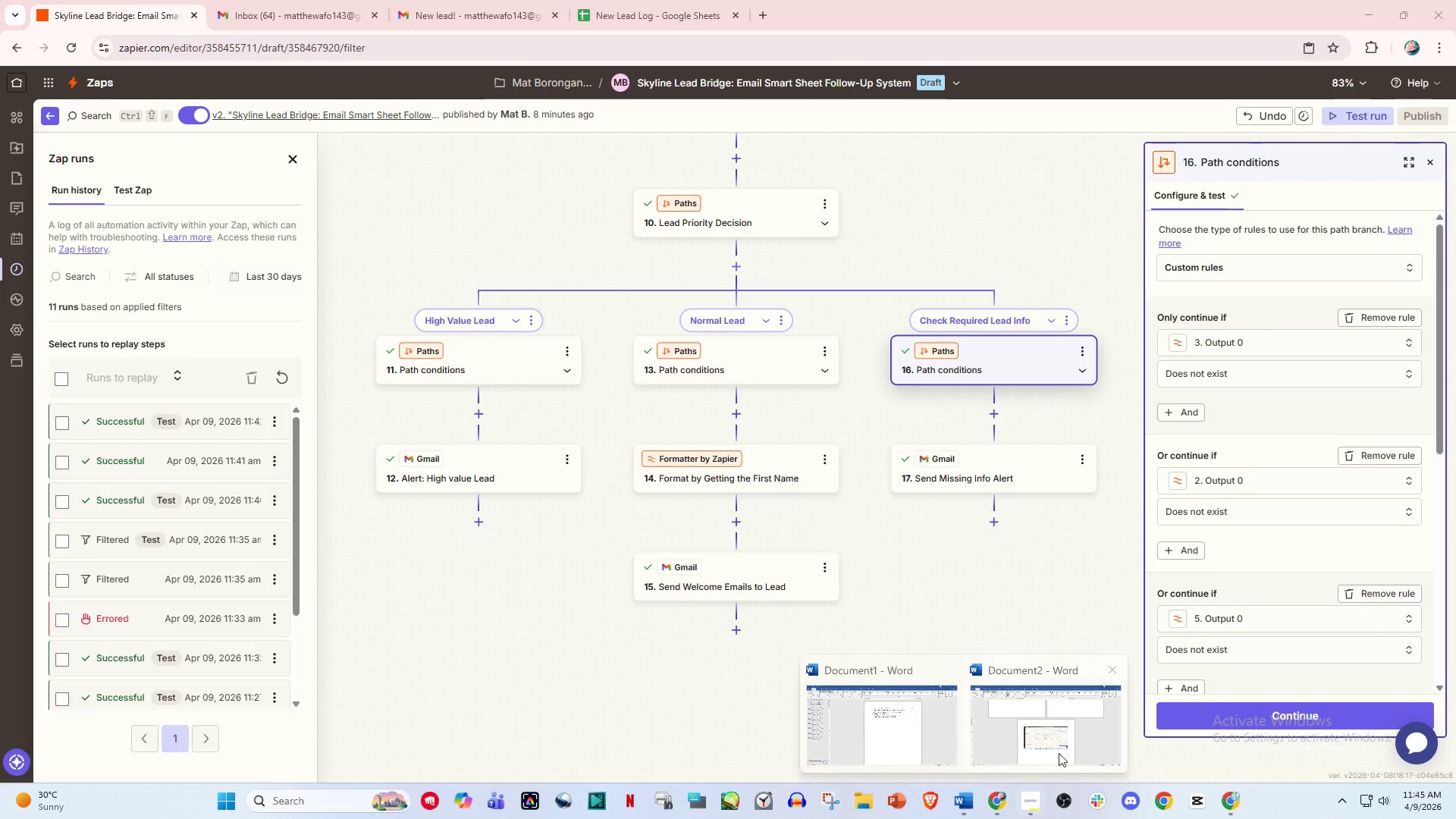 
left_click([1068, 723])
 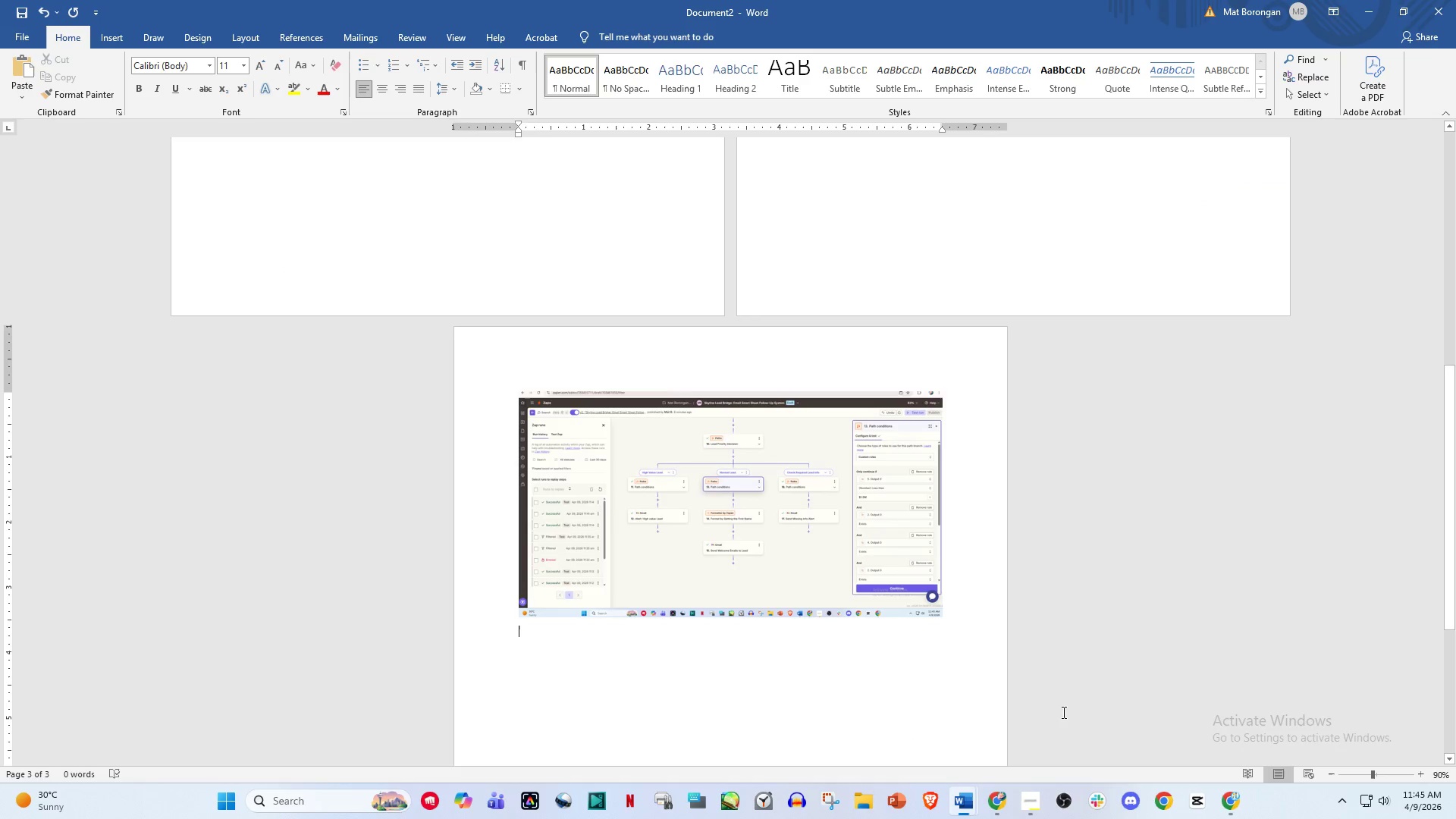 
key(Control+V)
 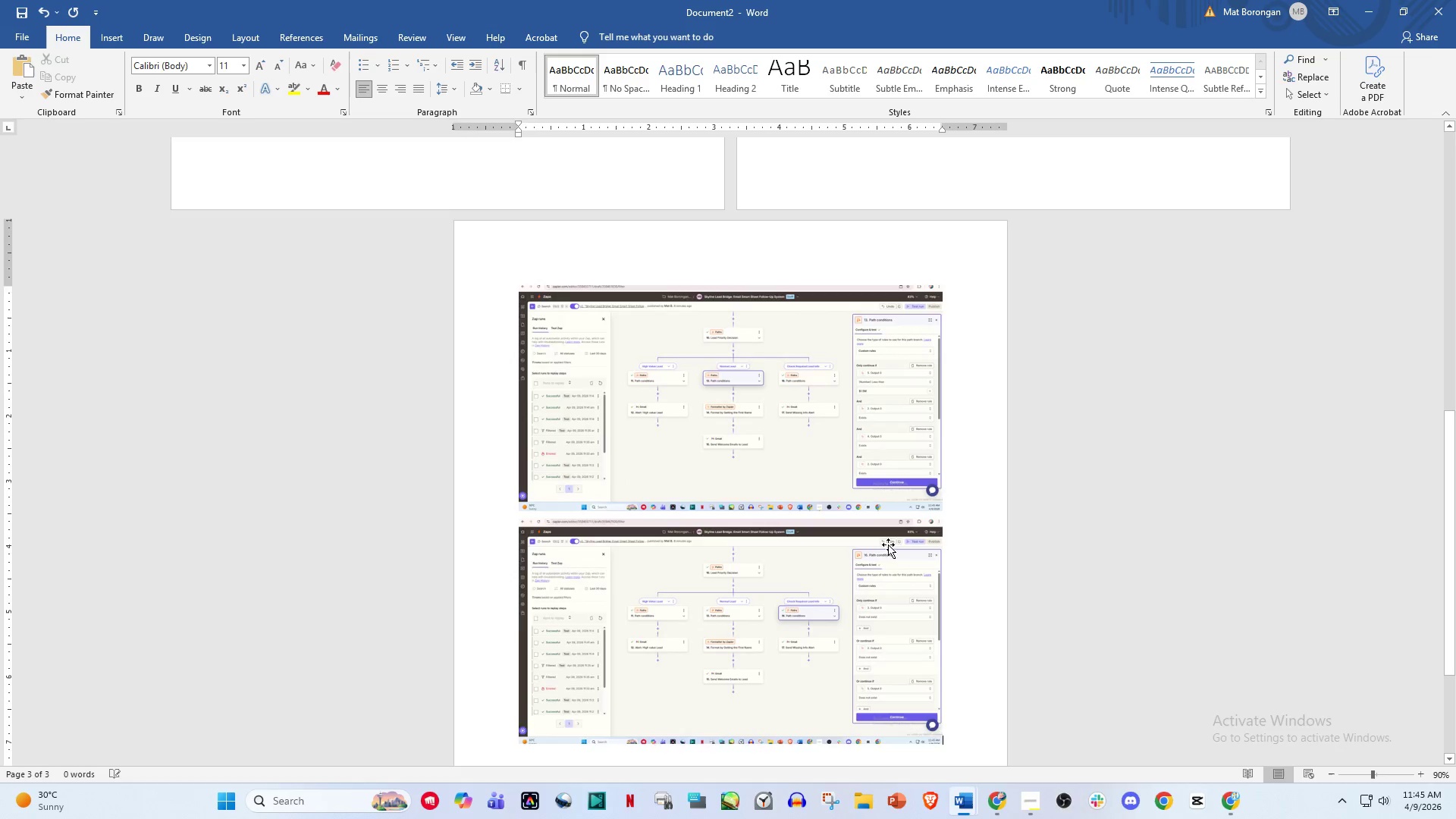 
scroll: coordinate [868, 633], scroll_direction: down, amount: 10.0
 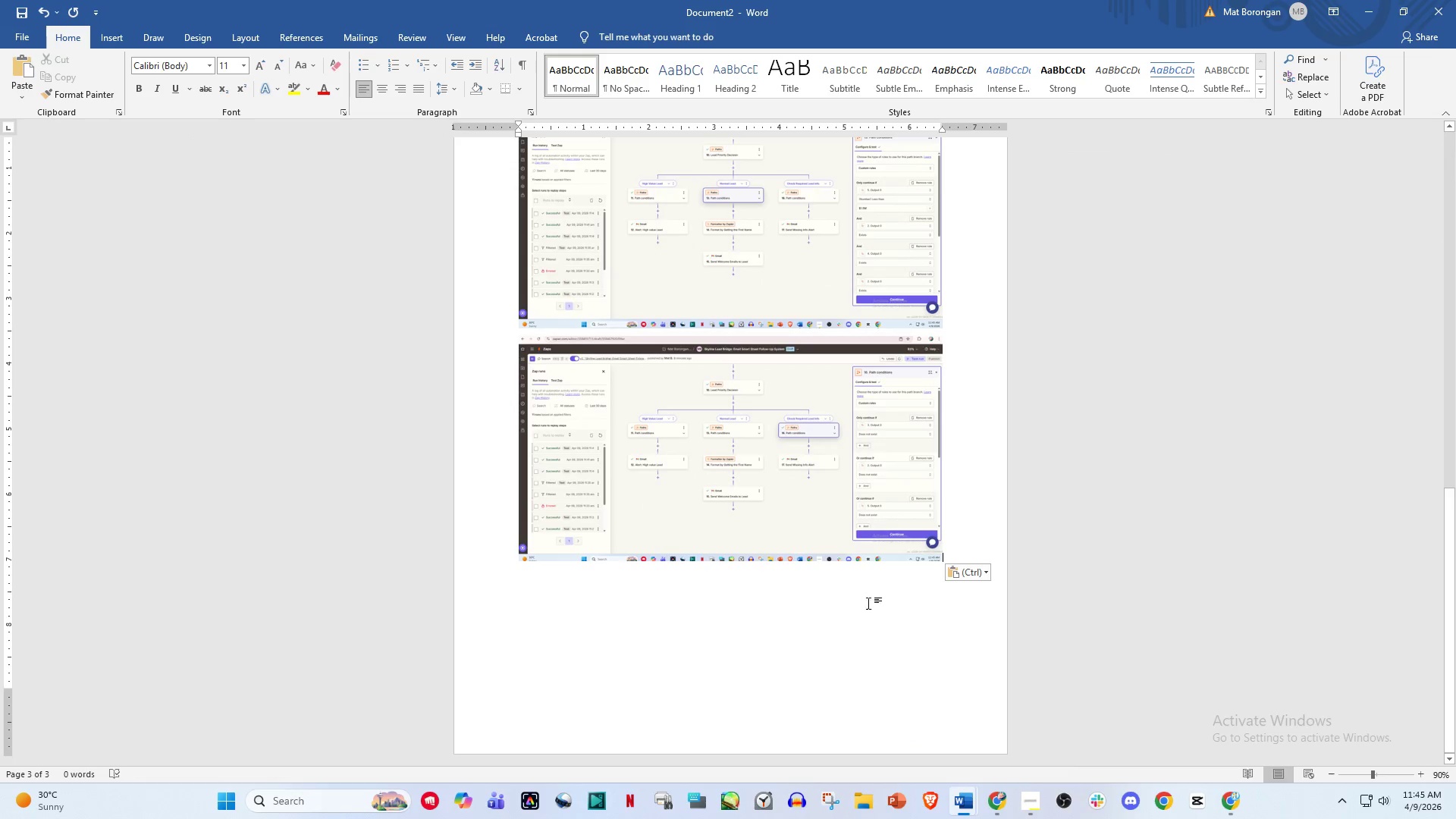 
left_click([877, 601])
 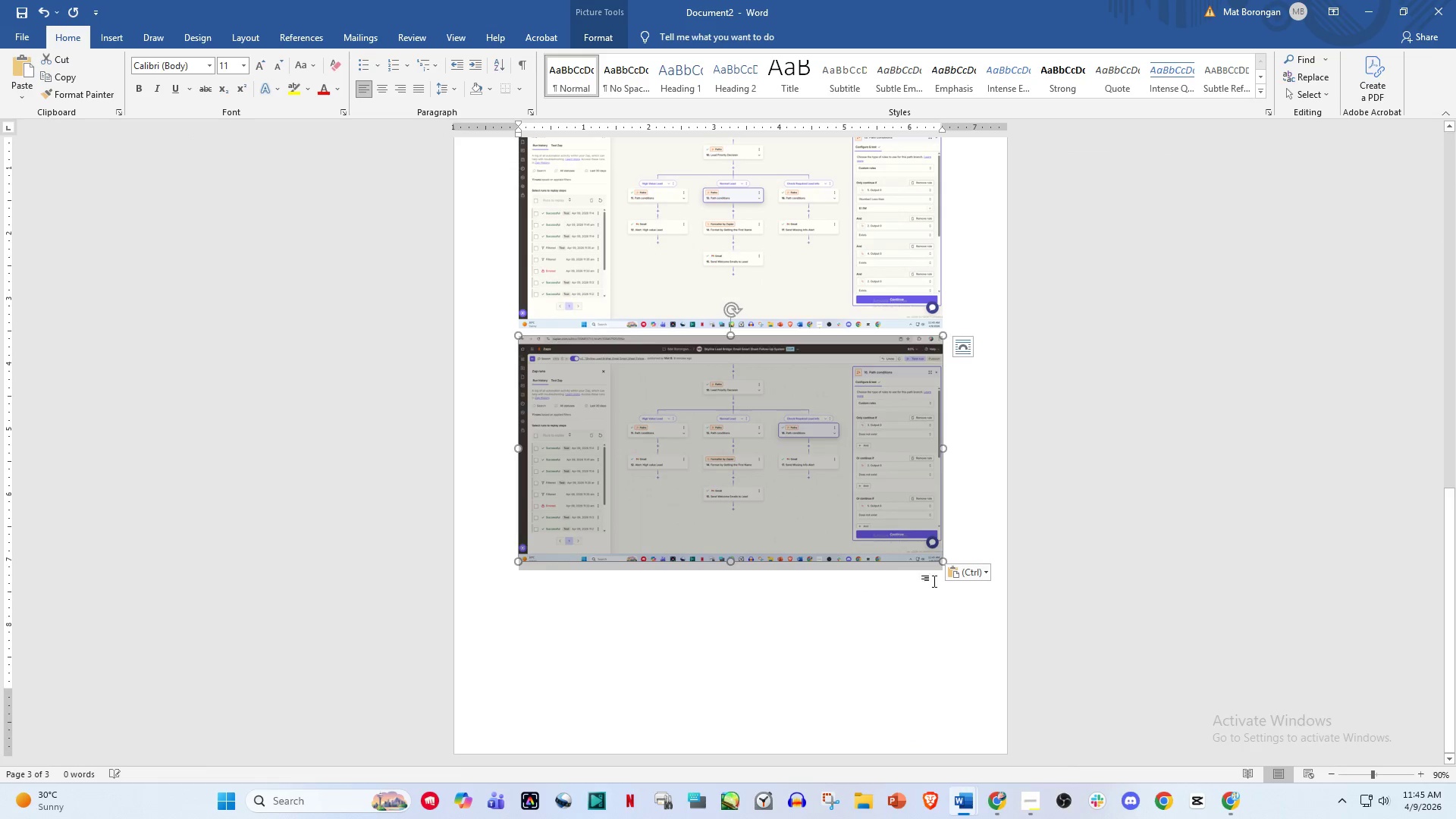 
left_click([965, 523])
 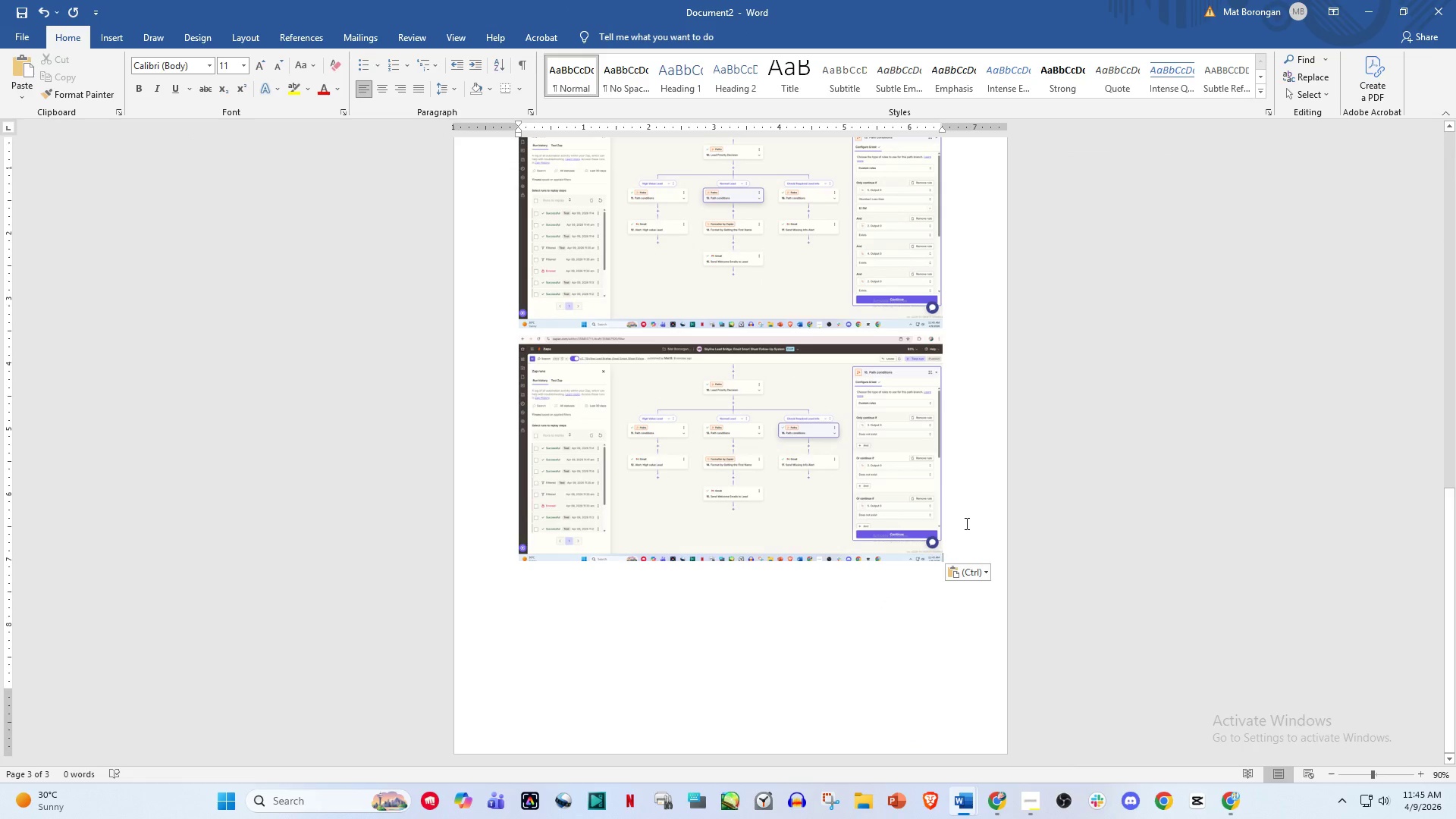 
key(Enter)
 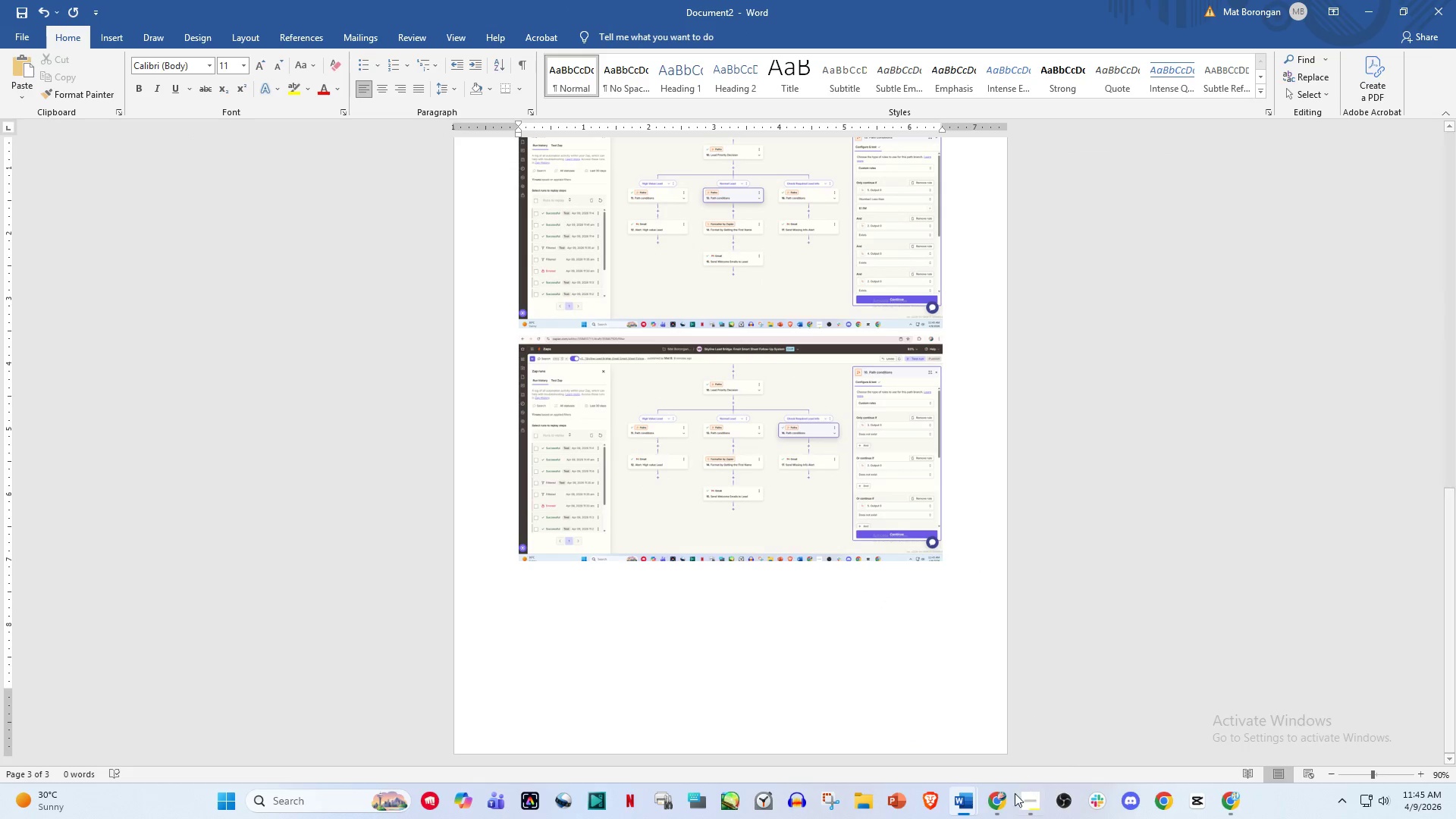 
left_click([1006, 802])
 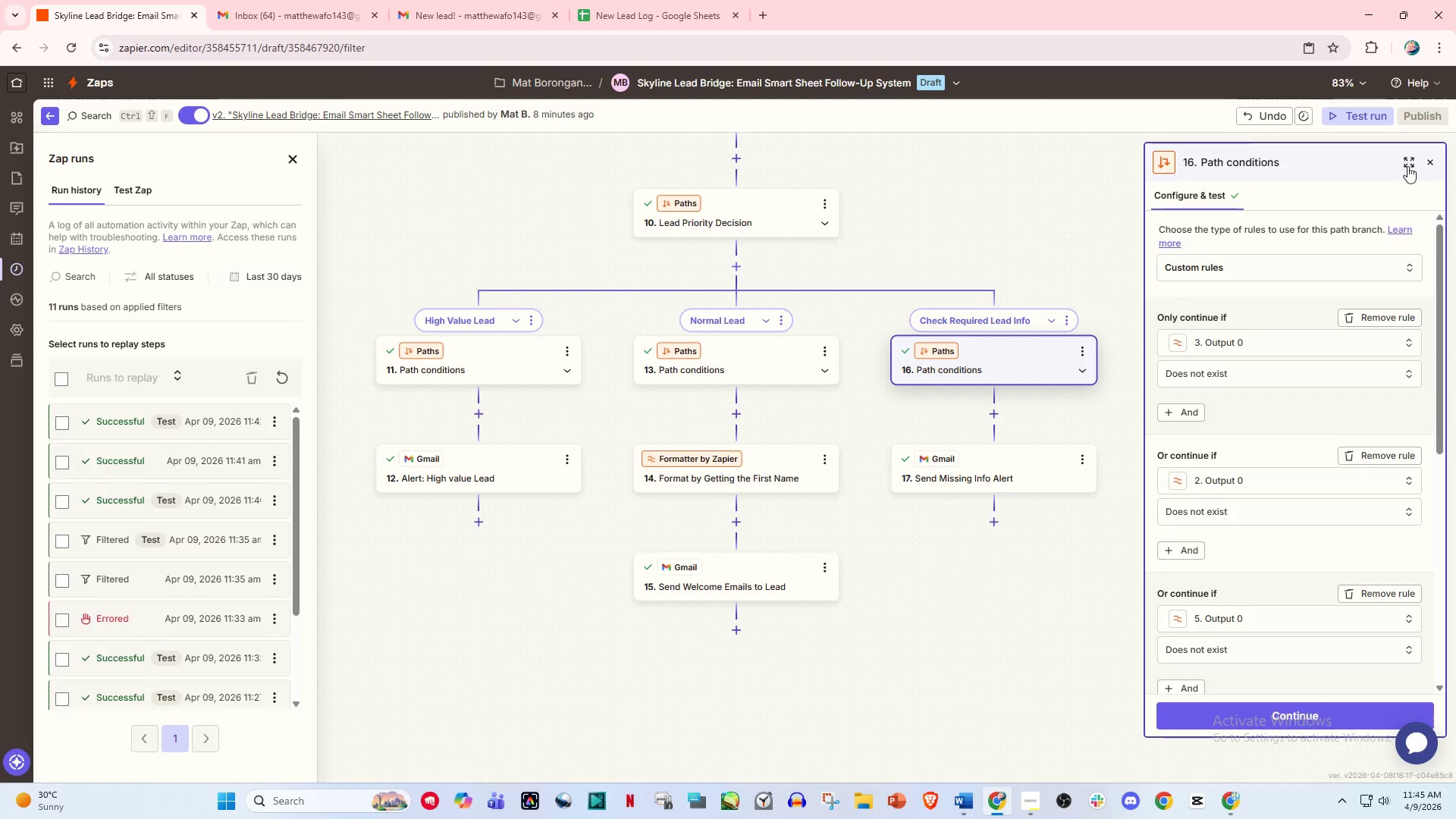 
left_click([1426, 157])
 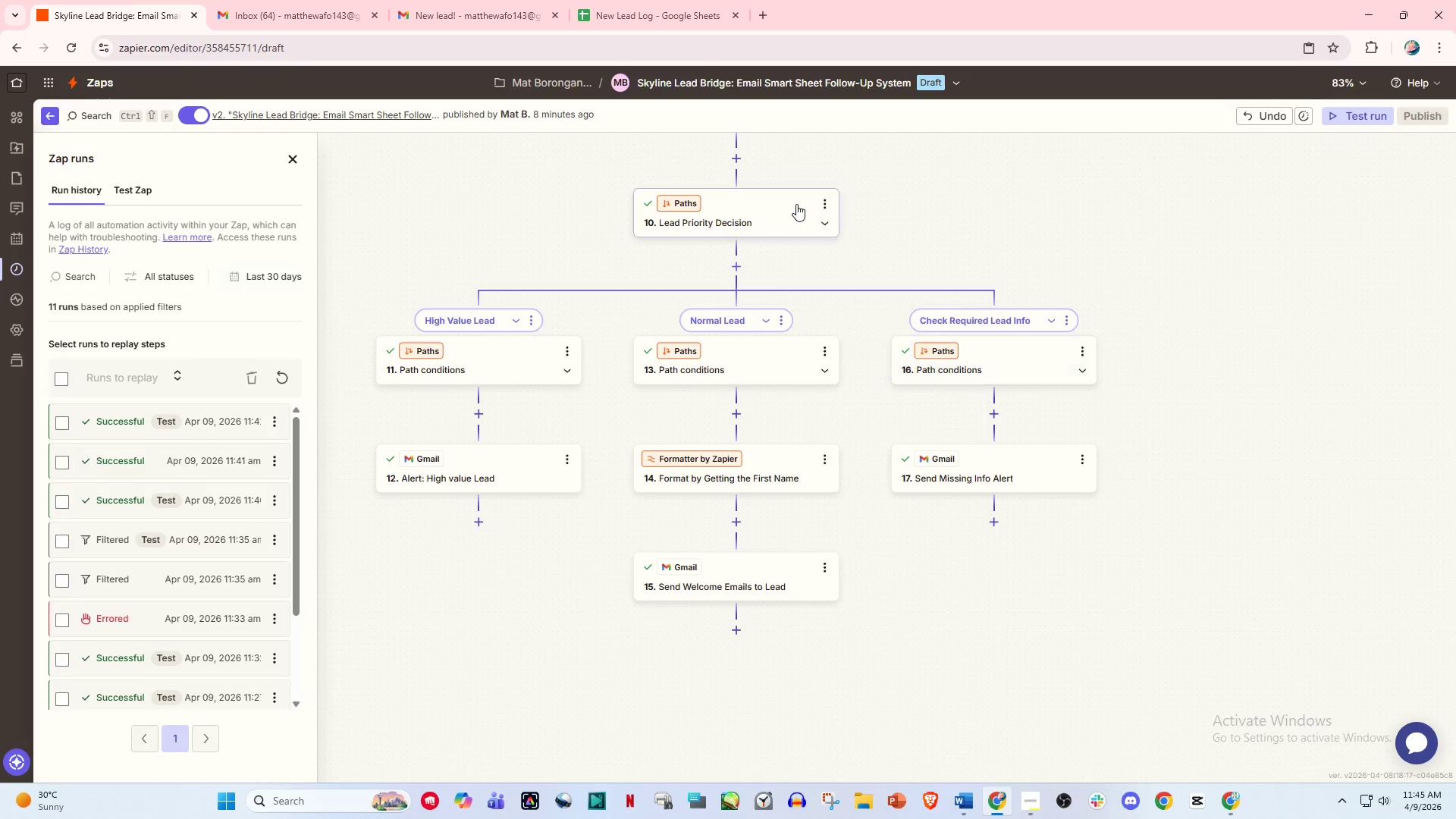 
hold_key(key=ControlLeft, duration=1.5)
 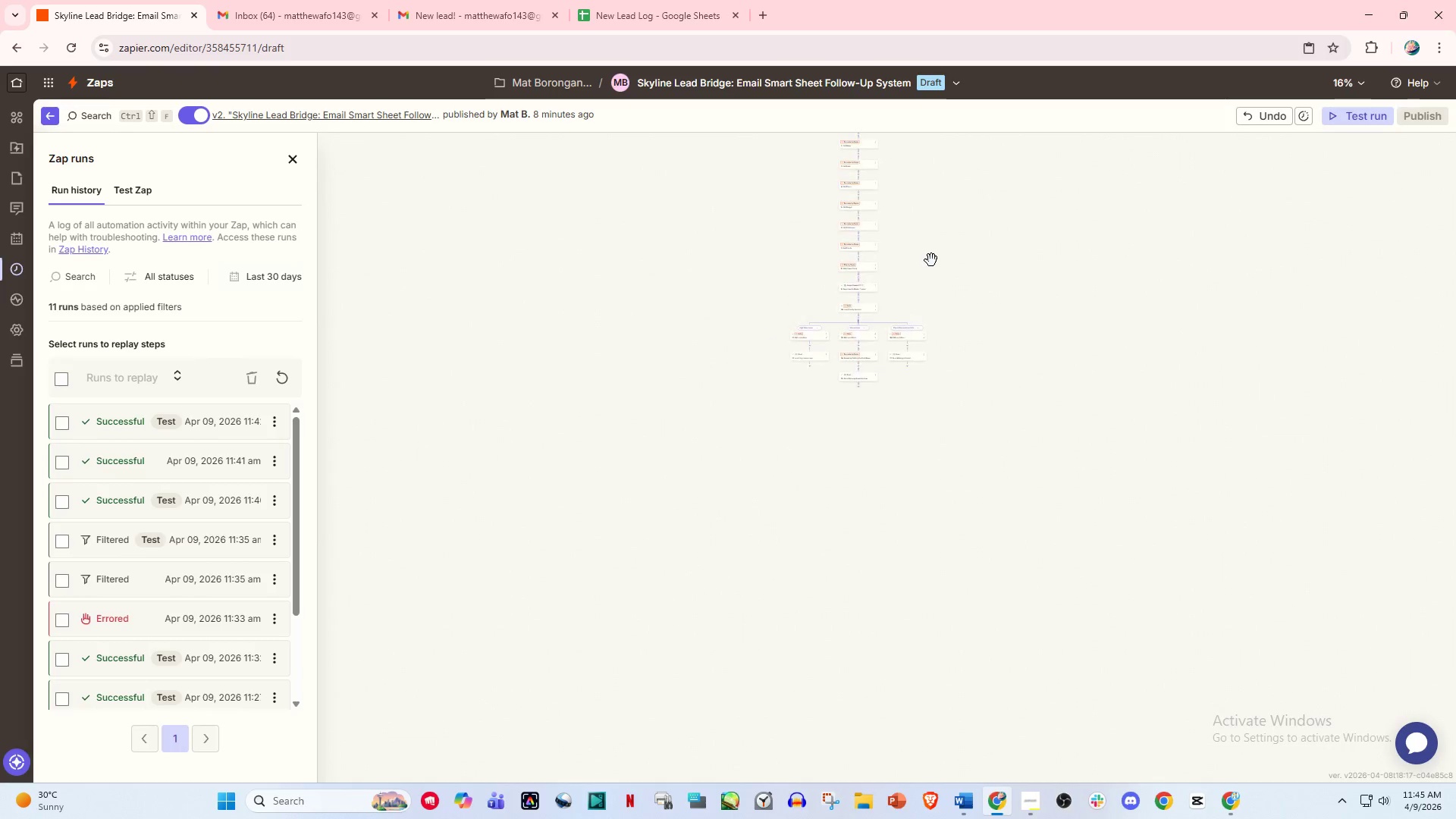 
hold_key(key=ControlLeft, duration=1.19)
 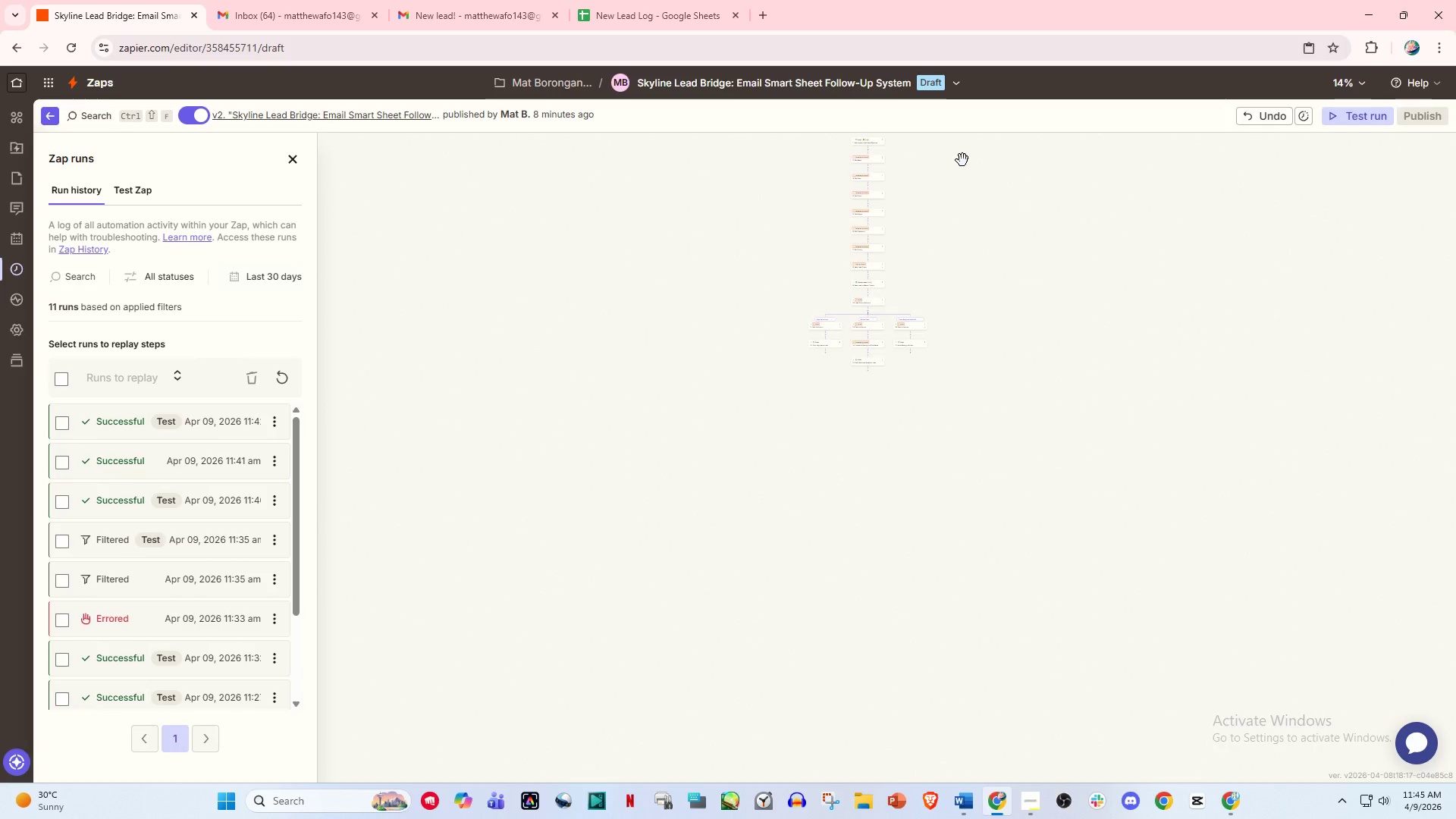 
scroll: coordinate [931, 260], scroll_direction: down, amount: 13.0
 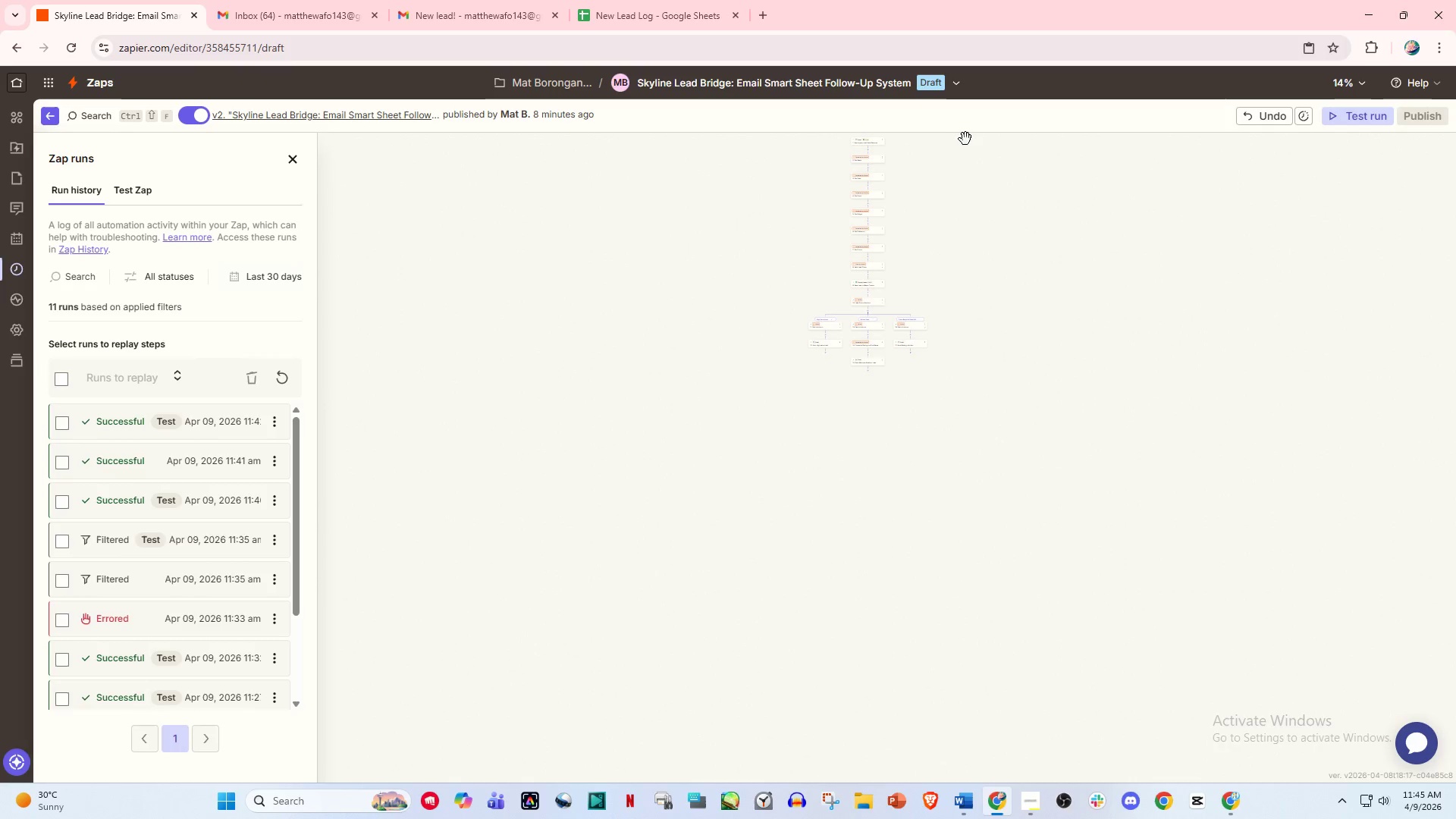 
hold_key(key=ControlLeft, duration=0.44)
 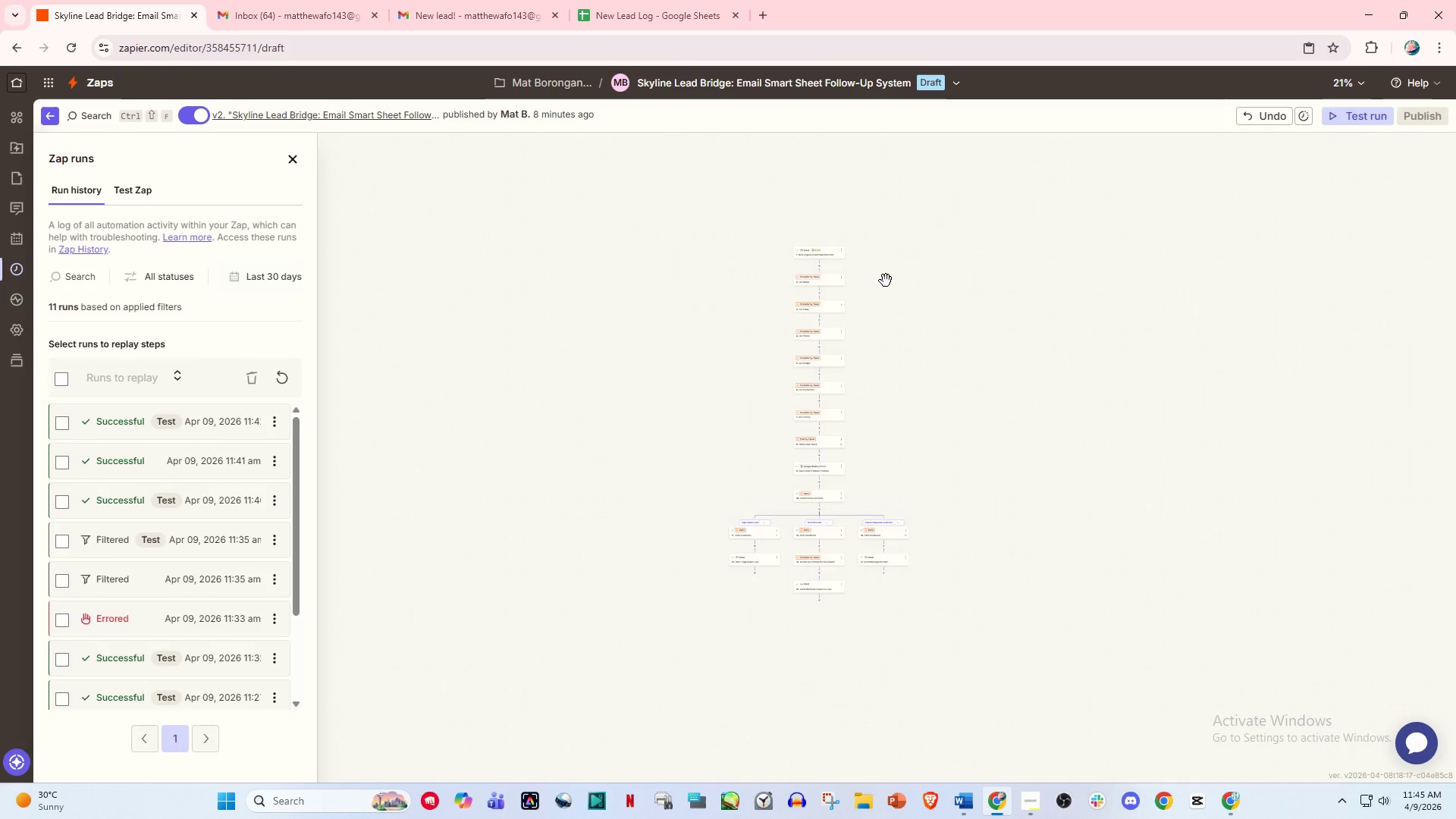 
left_click_drag(start_coordinate=[940, 219], to_coordinate=[940, 340])
 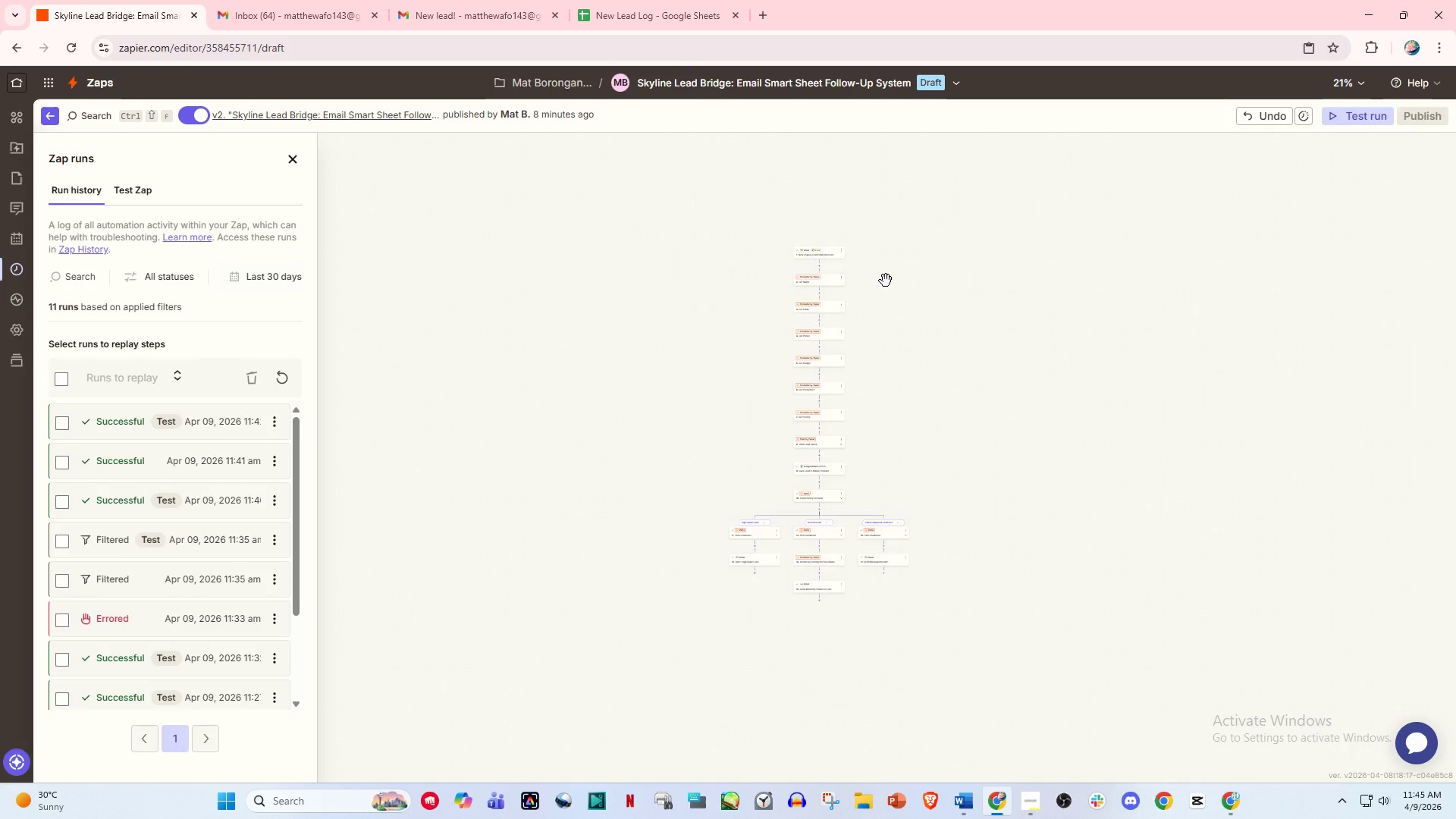 
scroll: coordinate [962, 160], scroll_direction: up, amount: 3.0
 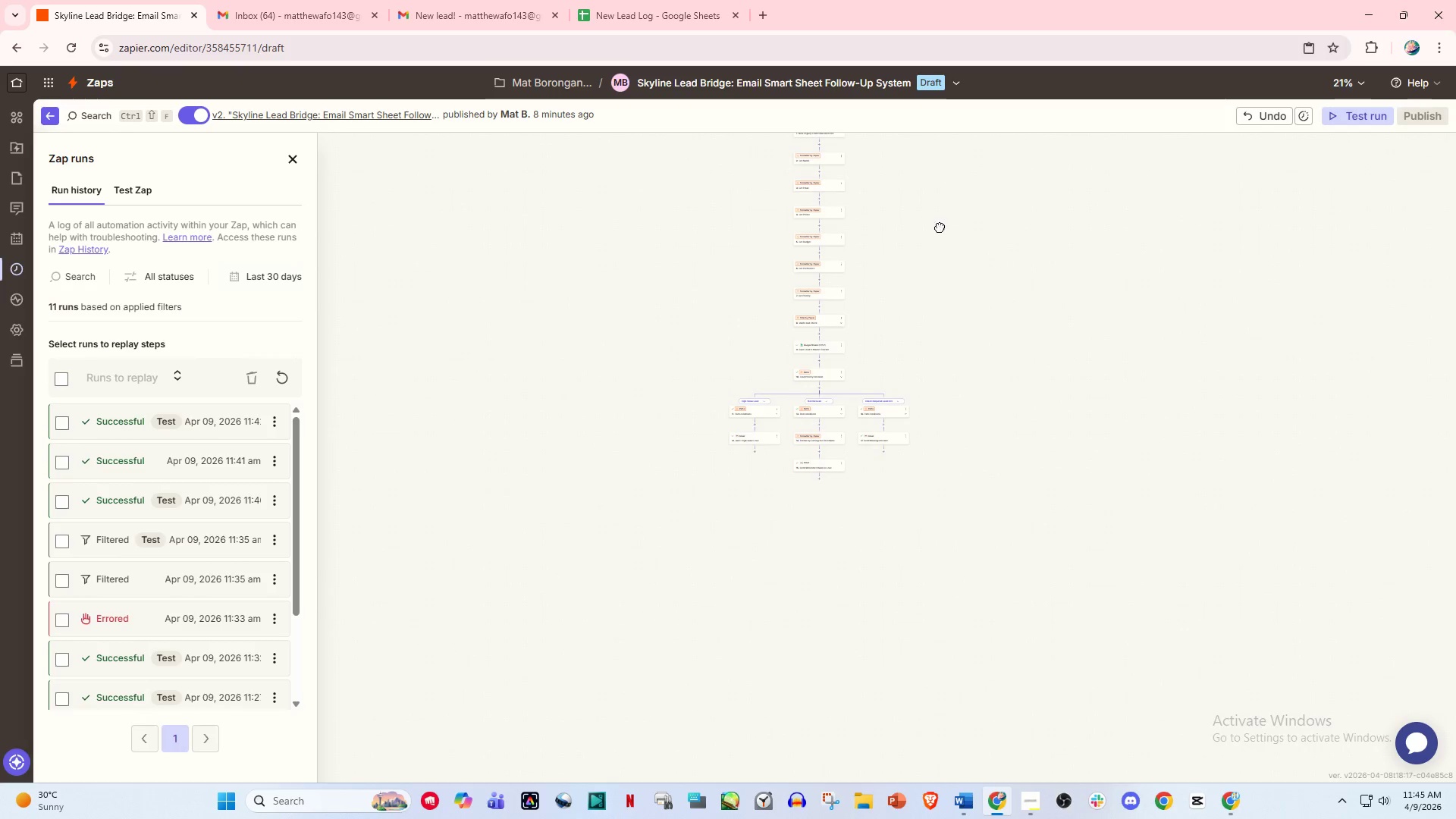 
hold_key(key=ControlLeft, duration=1.05)
scroll: coordinate [886, 281], scroll_direction: up, amount: 9.0
 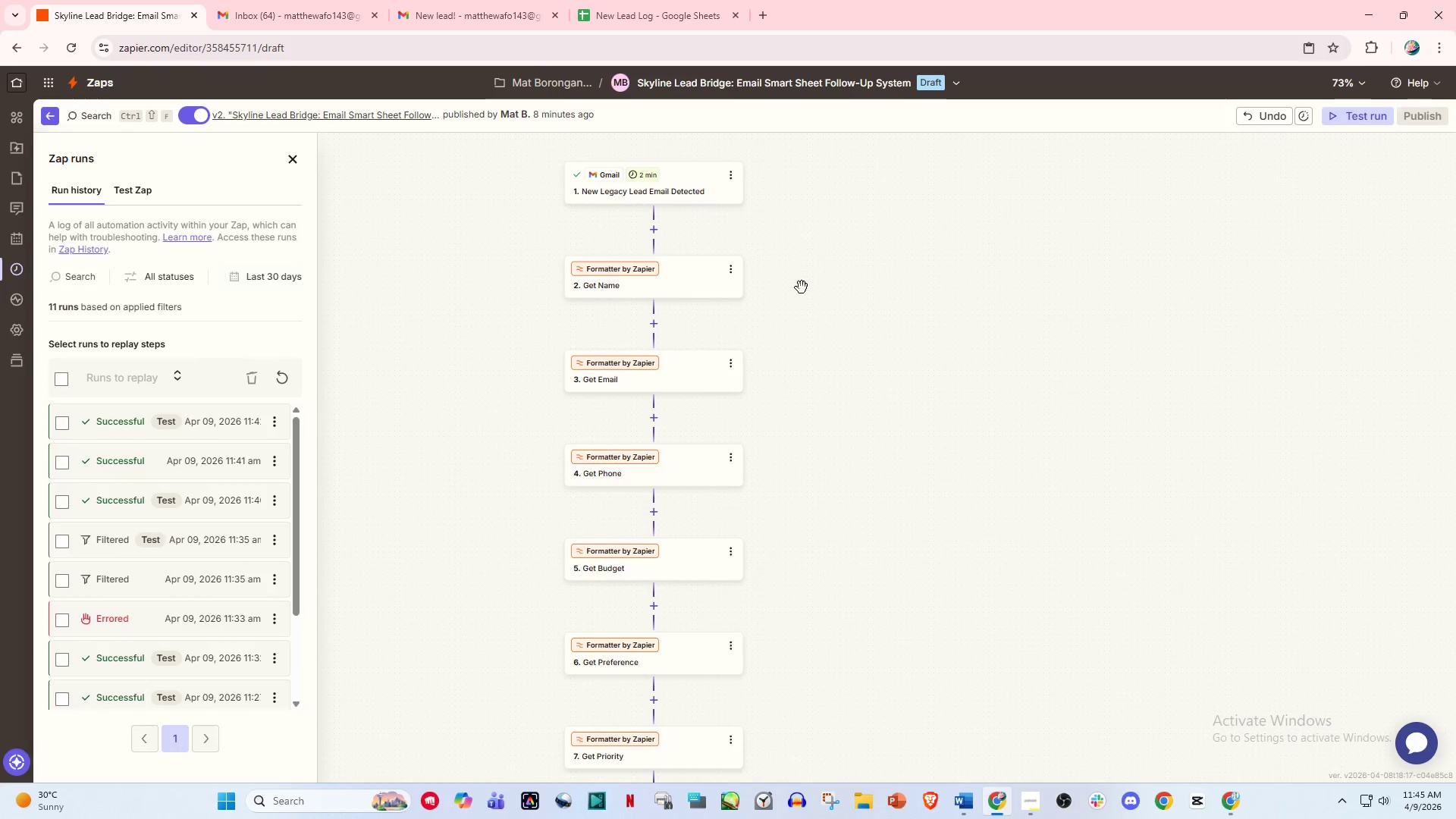 
left_click_drag(start_coordinate=[840, 351], to_coordinate=[892, 0])
 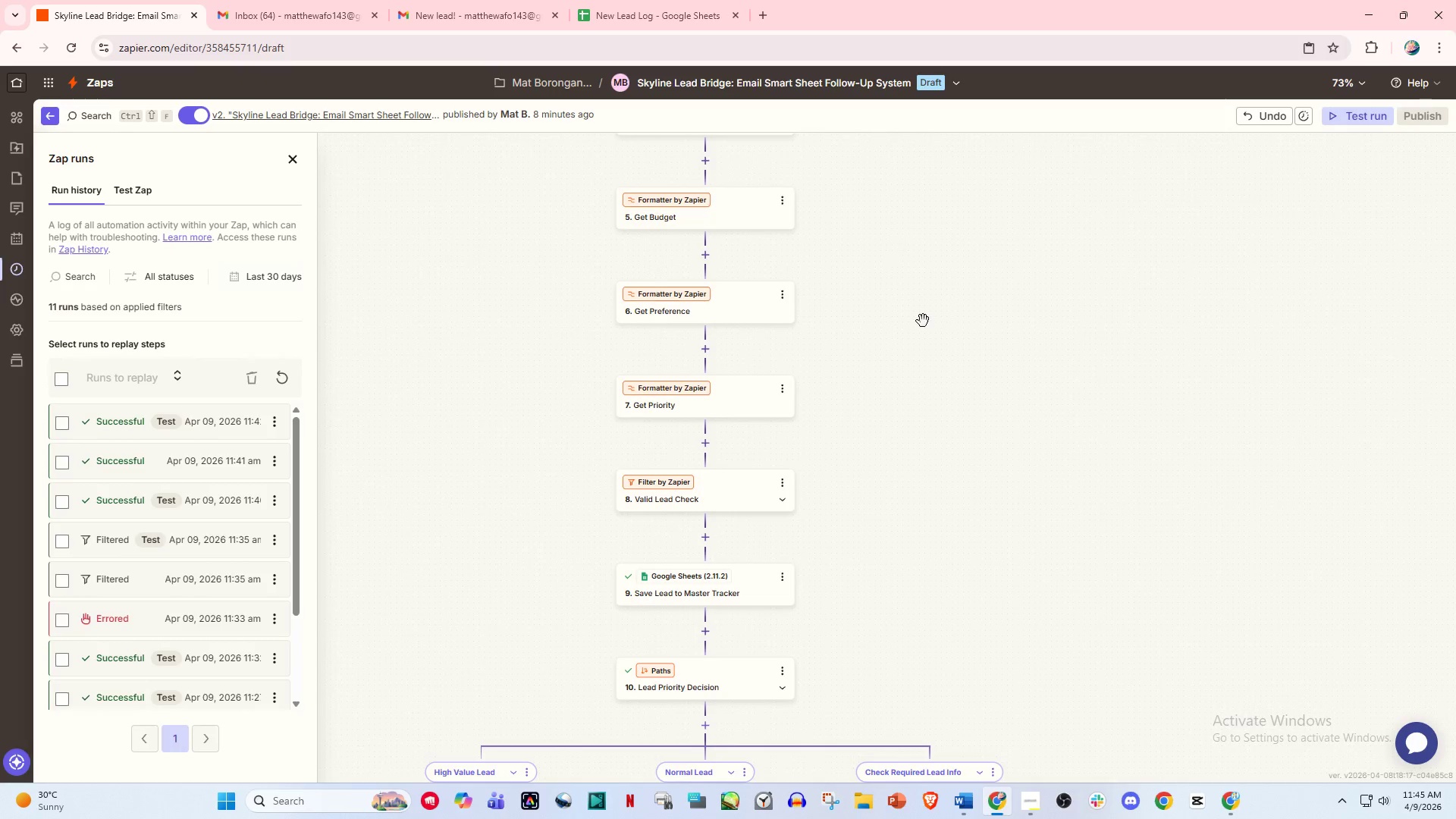 
left_click_drag(start_coordinate=[923, 321], to_coordinate=[981, 621])
 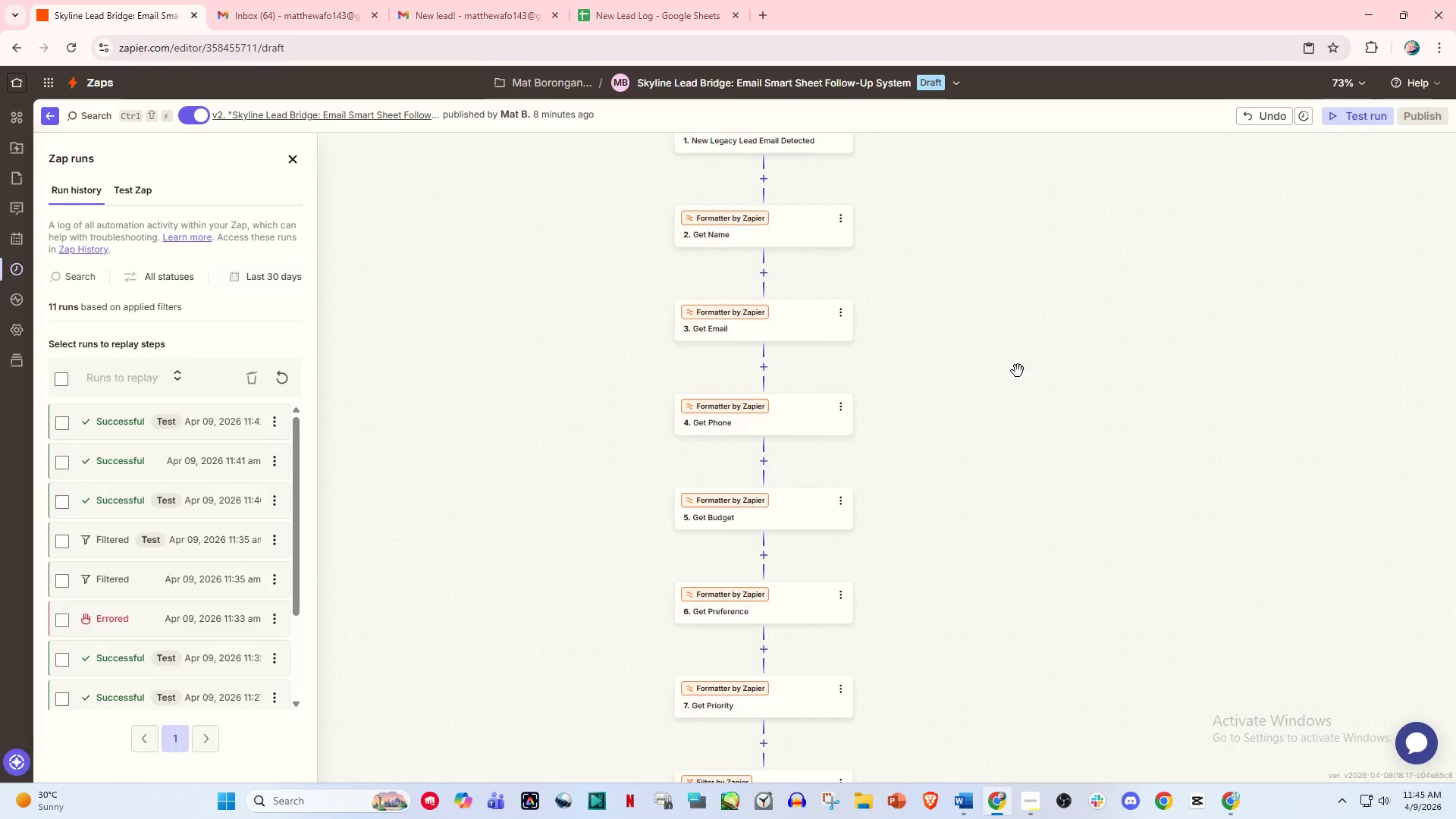 
left_click_drag(start_coordinate=[1018, 371], to_coordinate=[1012, 544])
 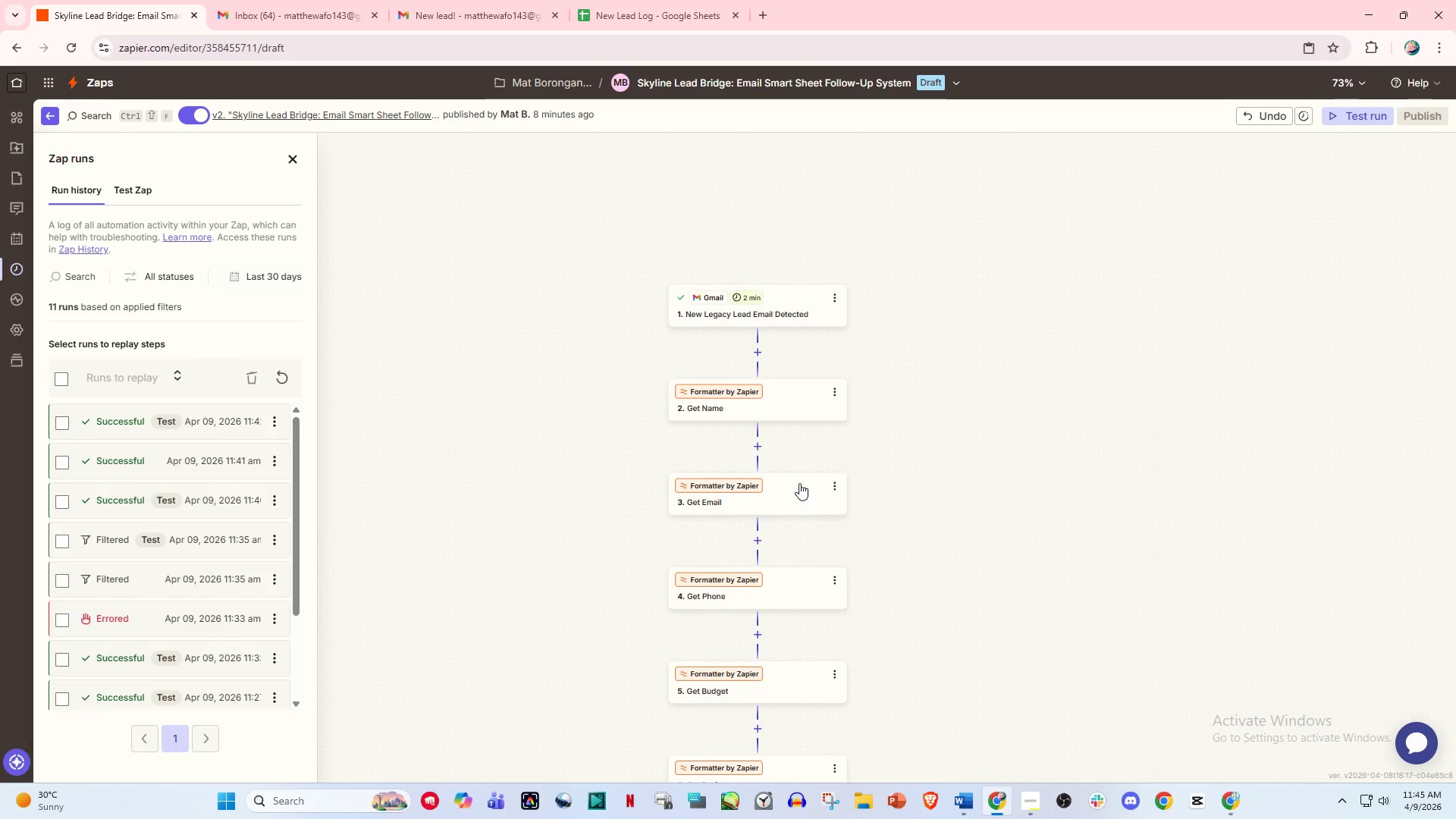 
hold_key(key=ControlLeft, duration=0.58)
 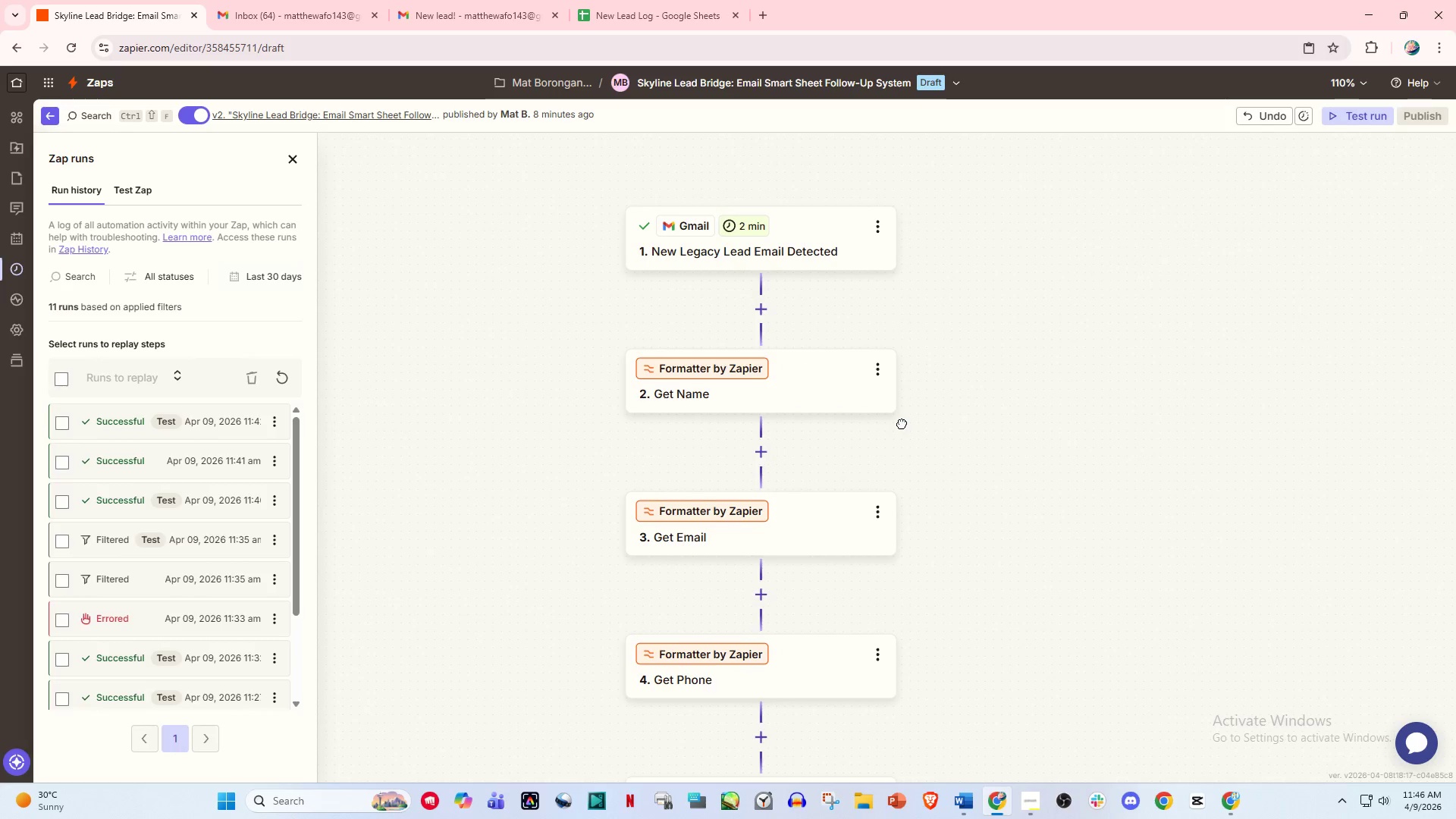 
left_click_drag(start_coordinate=[864, 404], to_coordinate=[908, 413])
 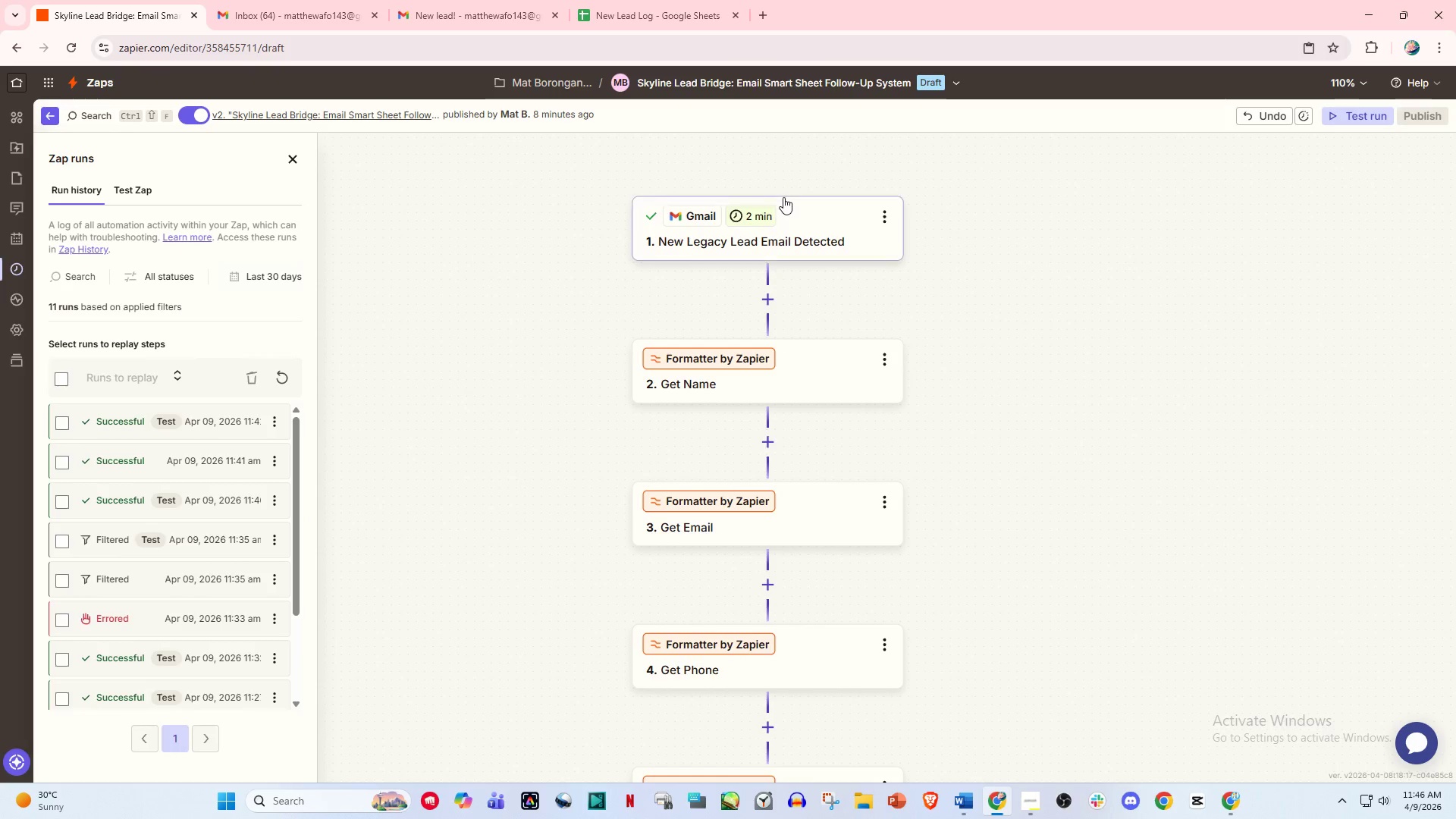 
scroll: coordinate [825, 472], scroll_direction: up, amount: 3.0